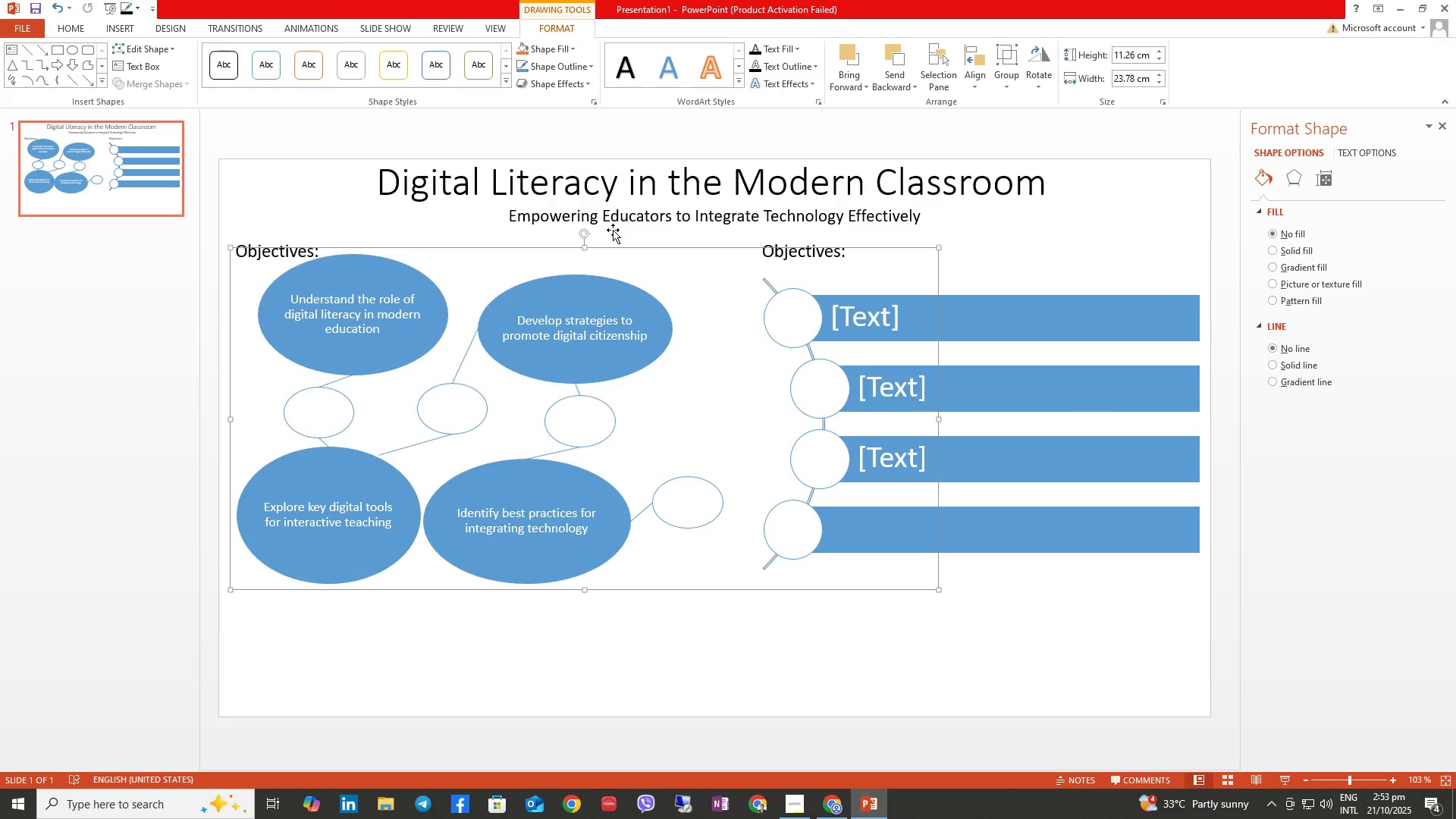 
wait(24.08)
 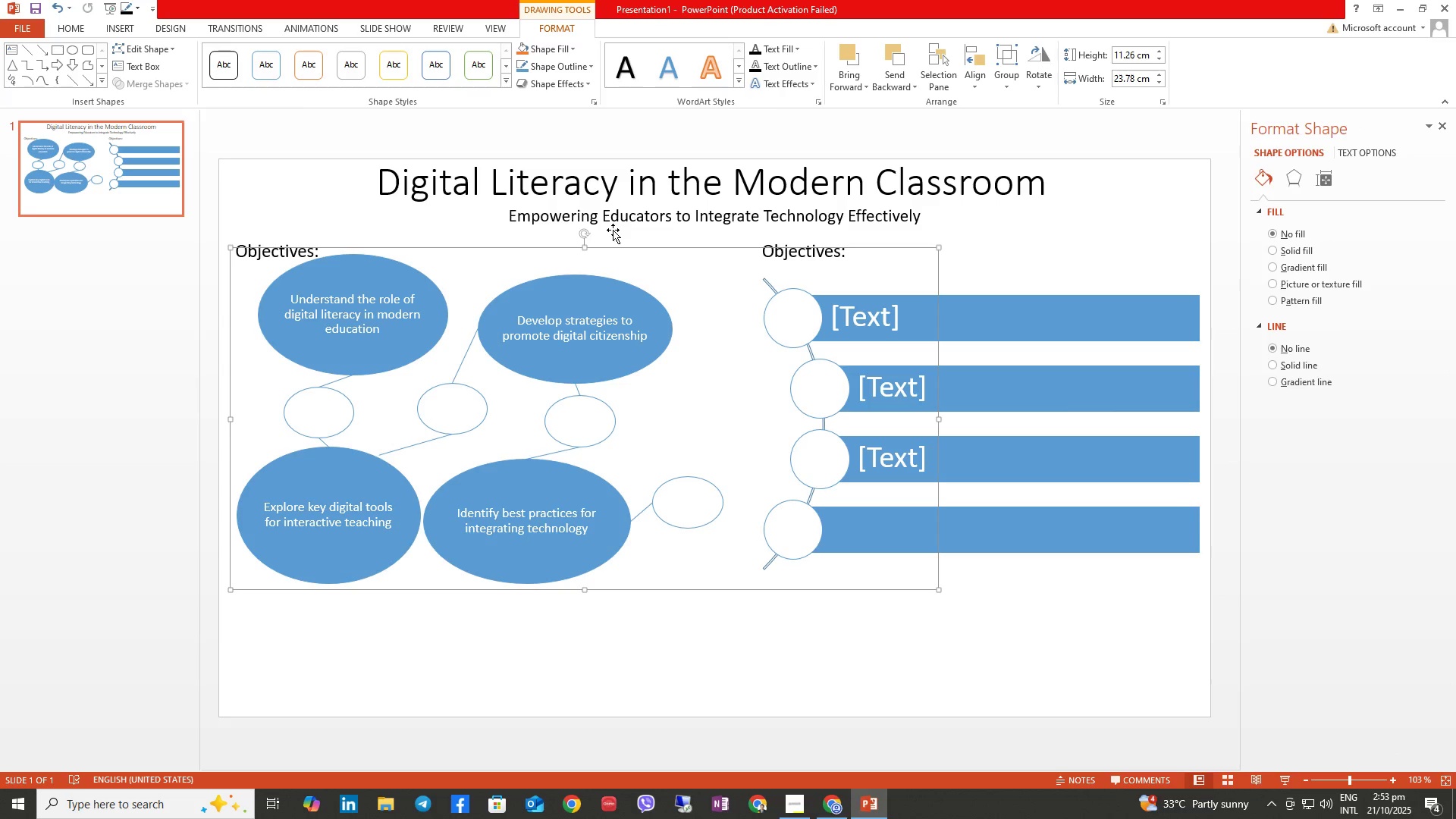 
left_click([604, 317])
 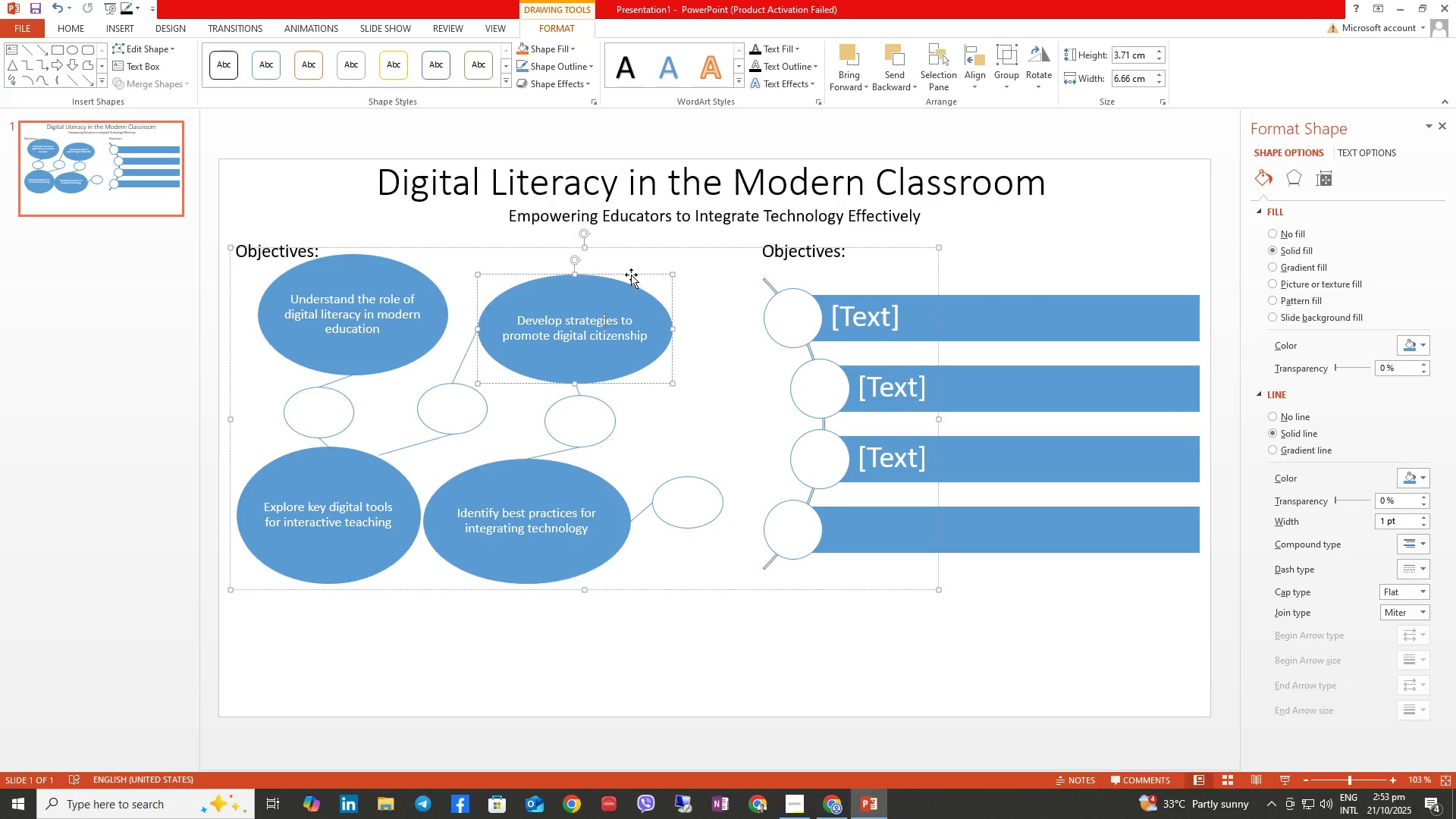 
left_click_drag(start_coordinate=[631, 275], to_coordinate=[633, 266])
 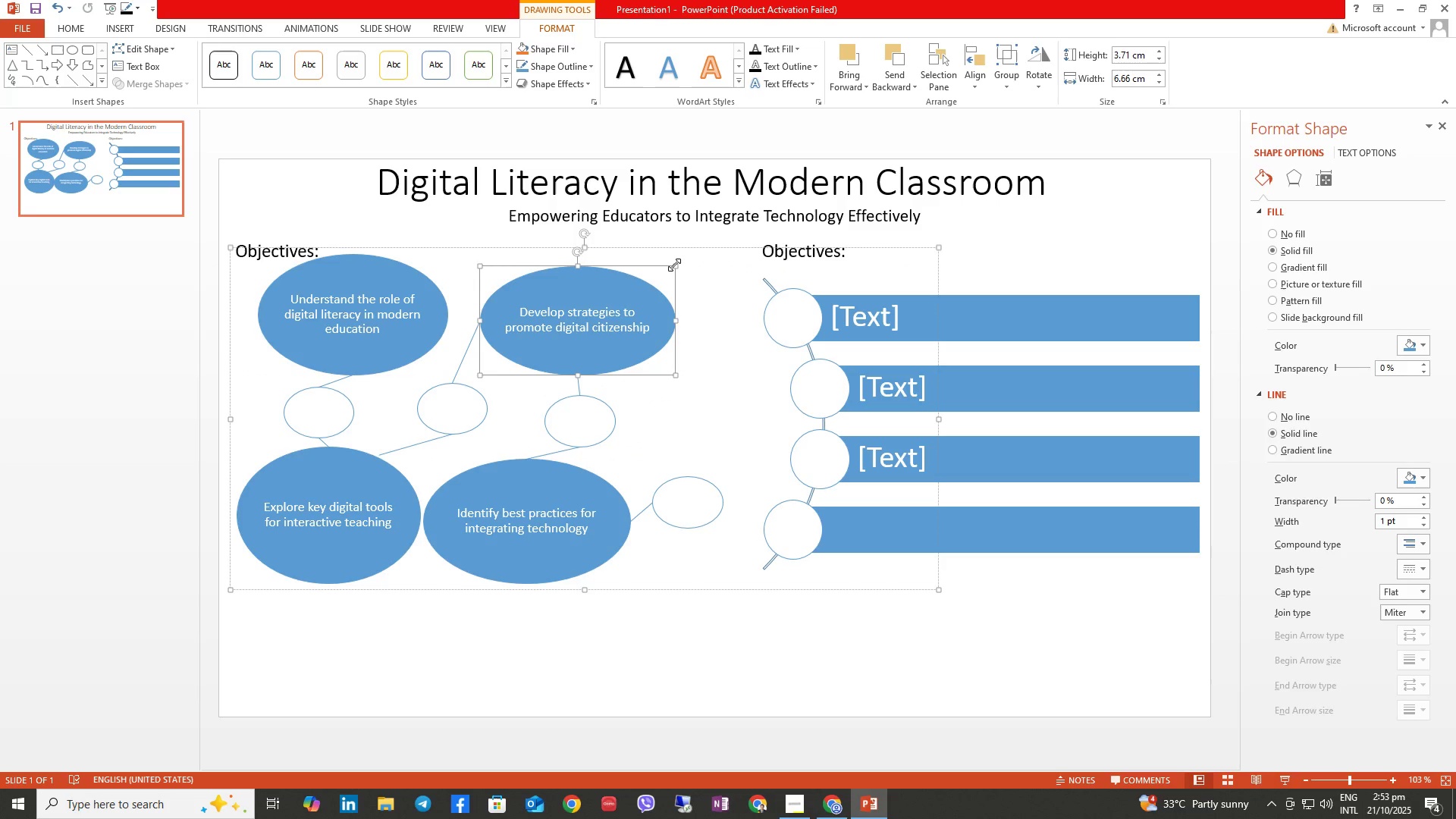 
left_click_drag(start_coordinate=[675, 265], to_coordinate=[701, 242])
 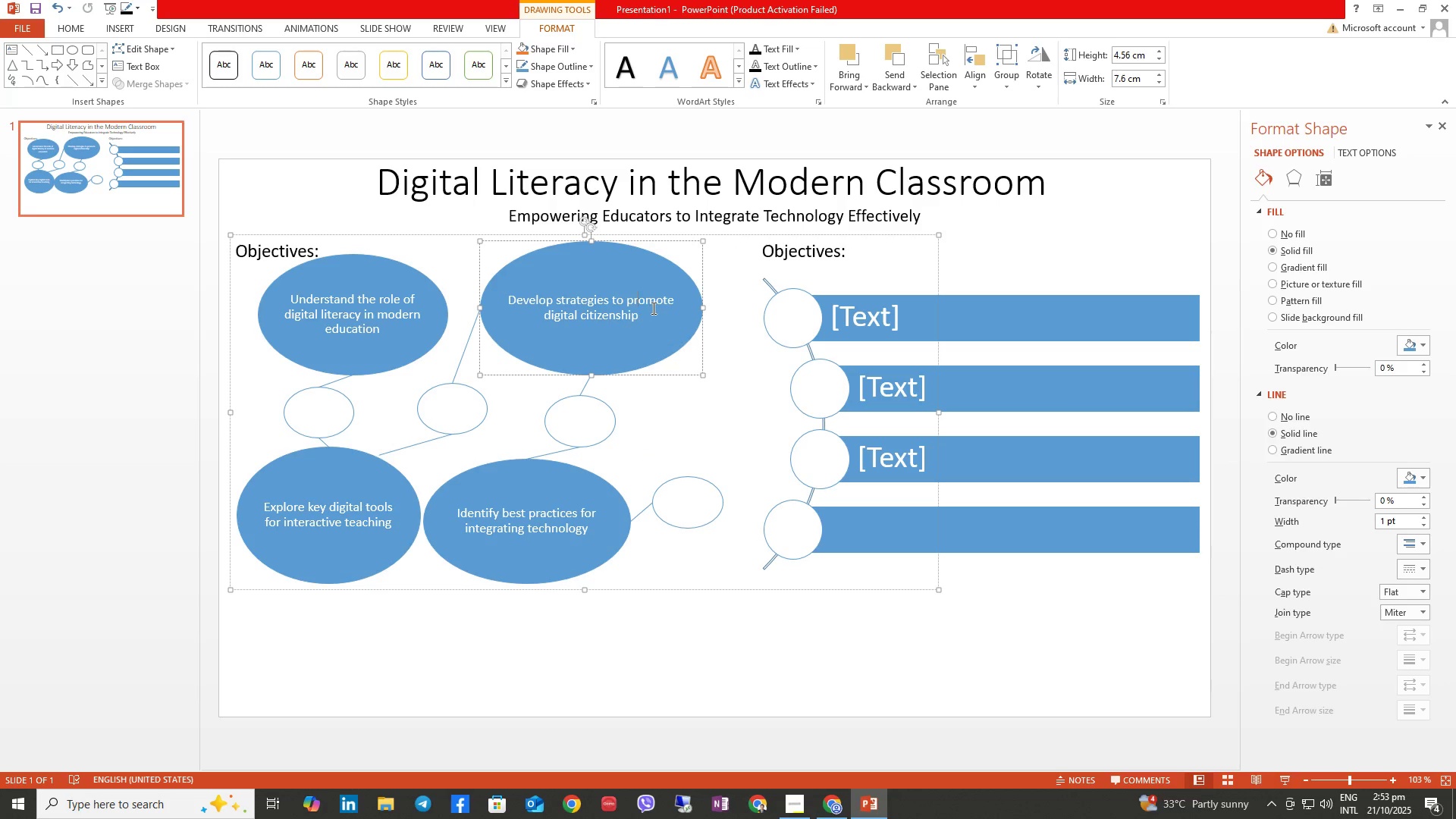 
wait(10.13)
 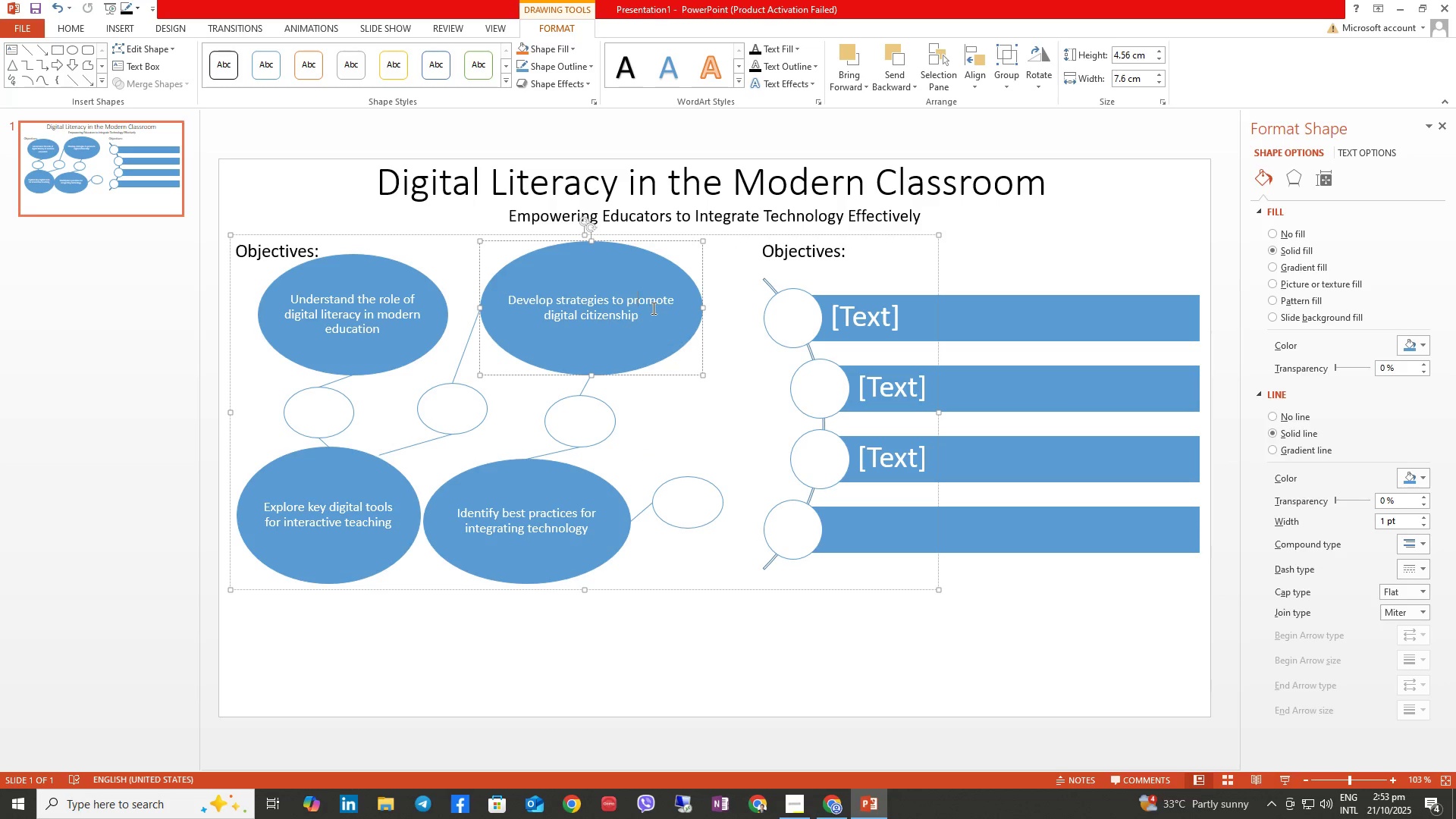 
left_click_drag(start_coordinate=[704, 241], to_coordinate=[711, 259])
 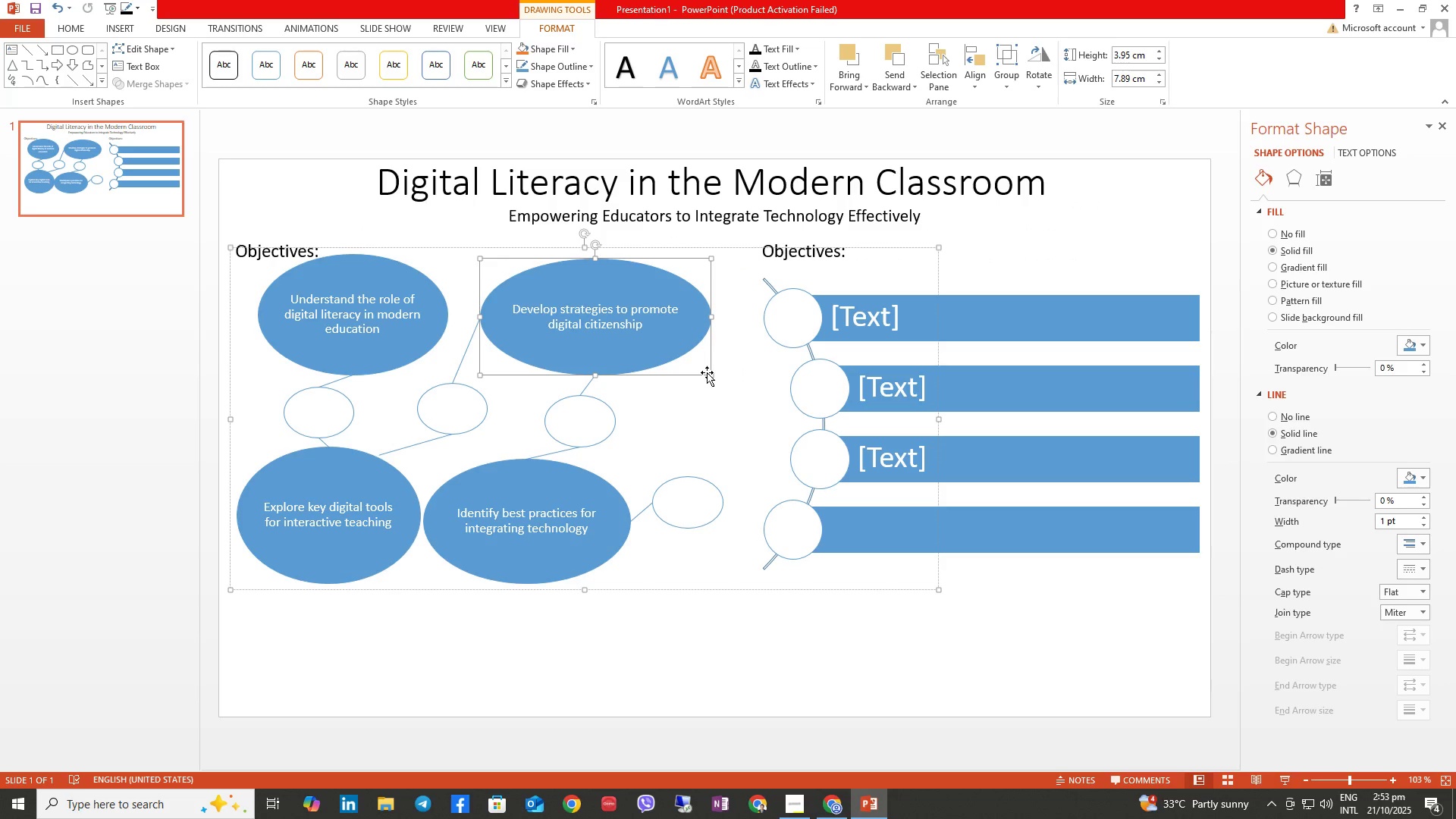 
left_click_drag(start_coordinate=[709, 374], to_coordinate=[703, 388])
 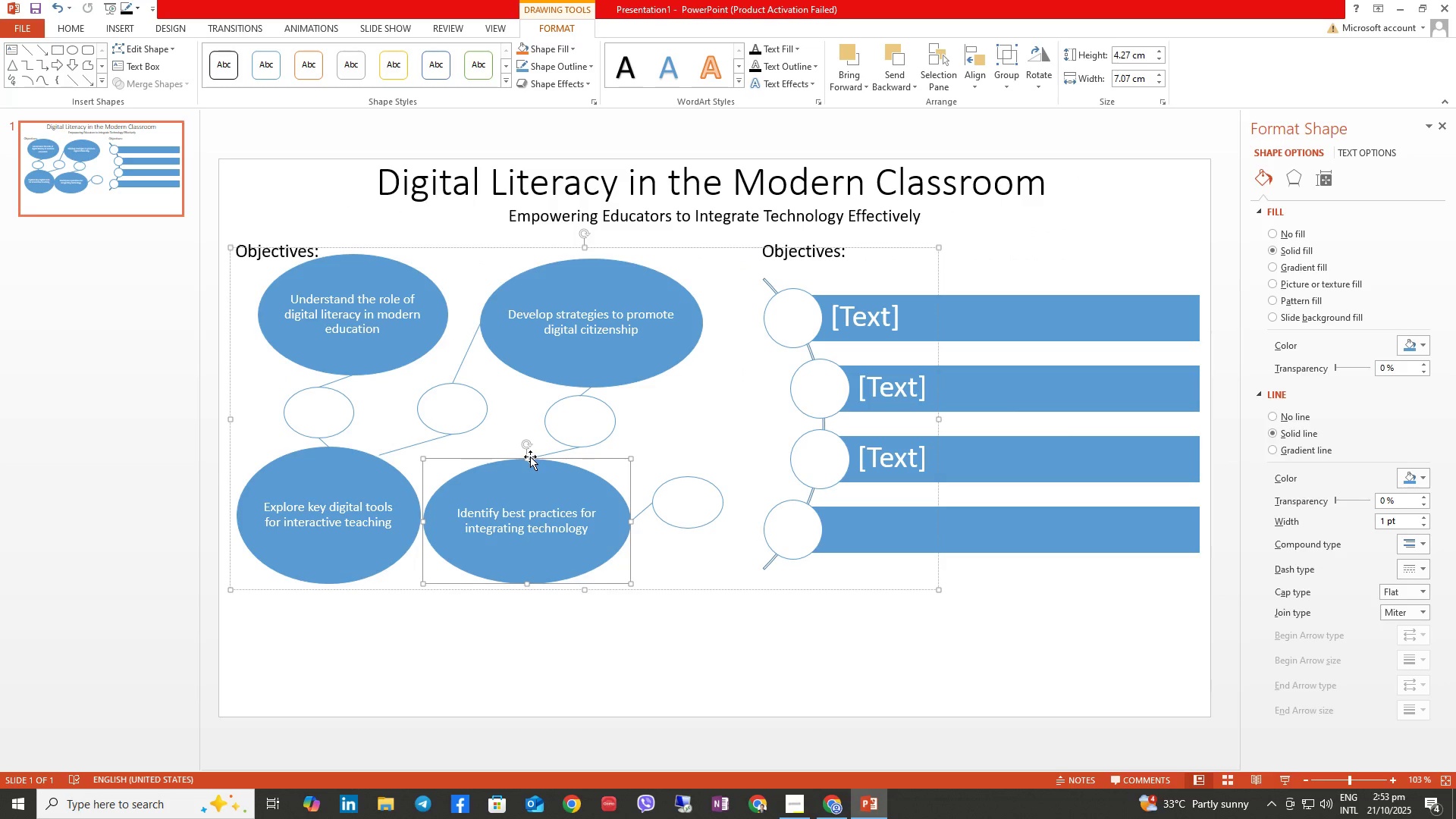 
left_click_drag(start_coordinate=[529, 457], to_coordinate=[533, 444])
 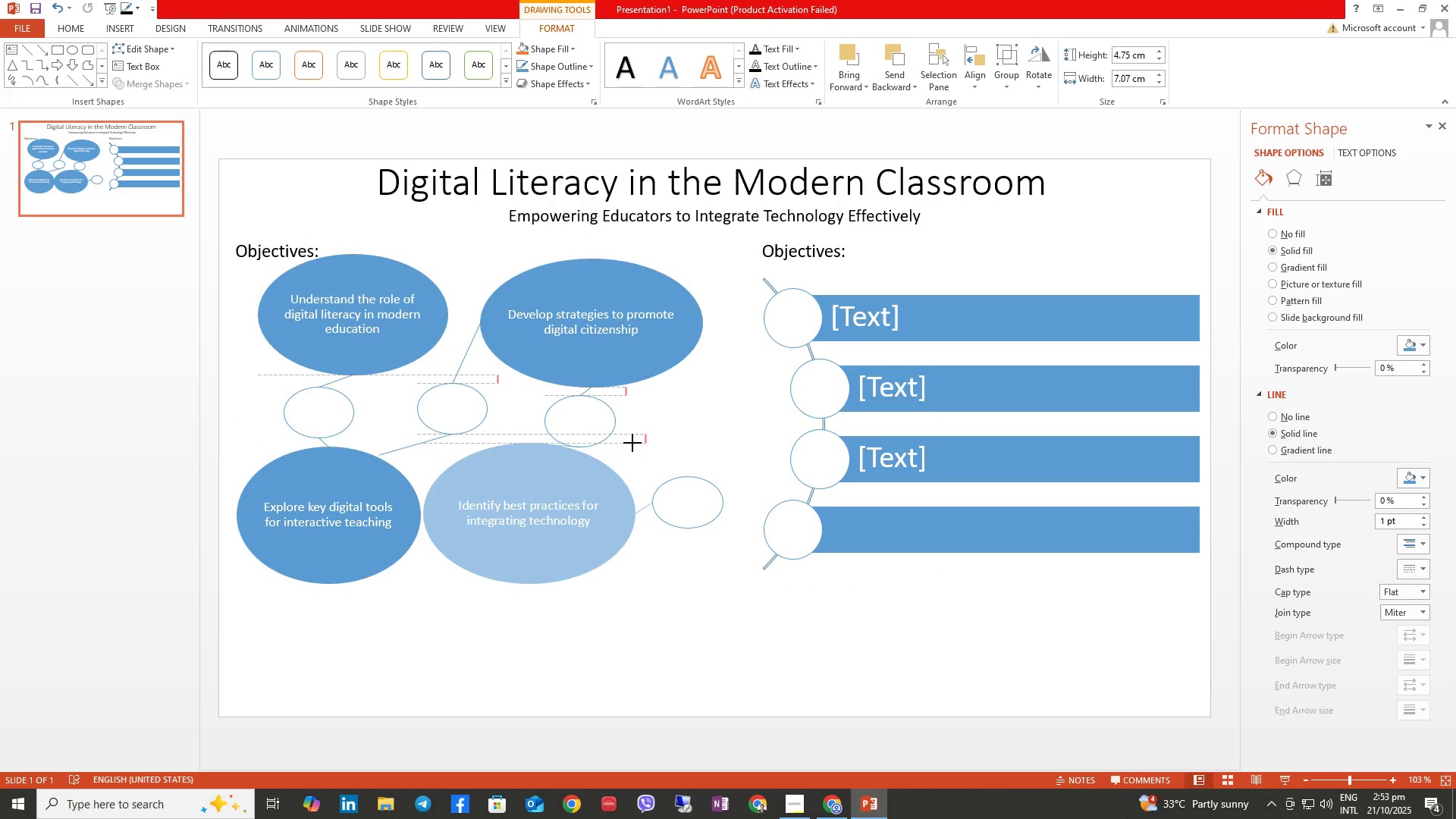 
wait(7.81)
 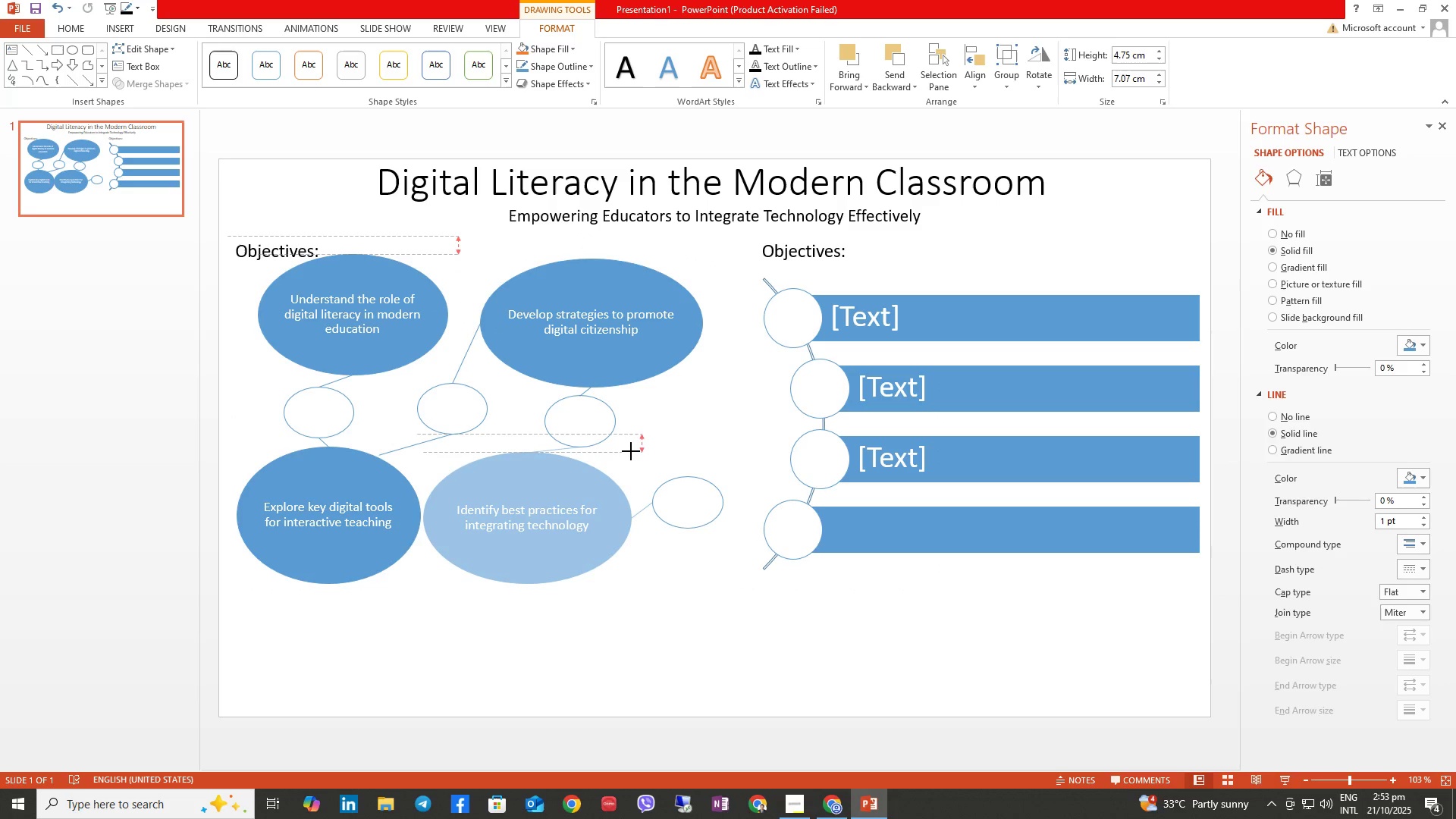 
left_click([608, 418])
 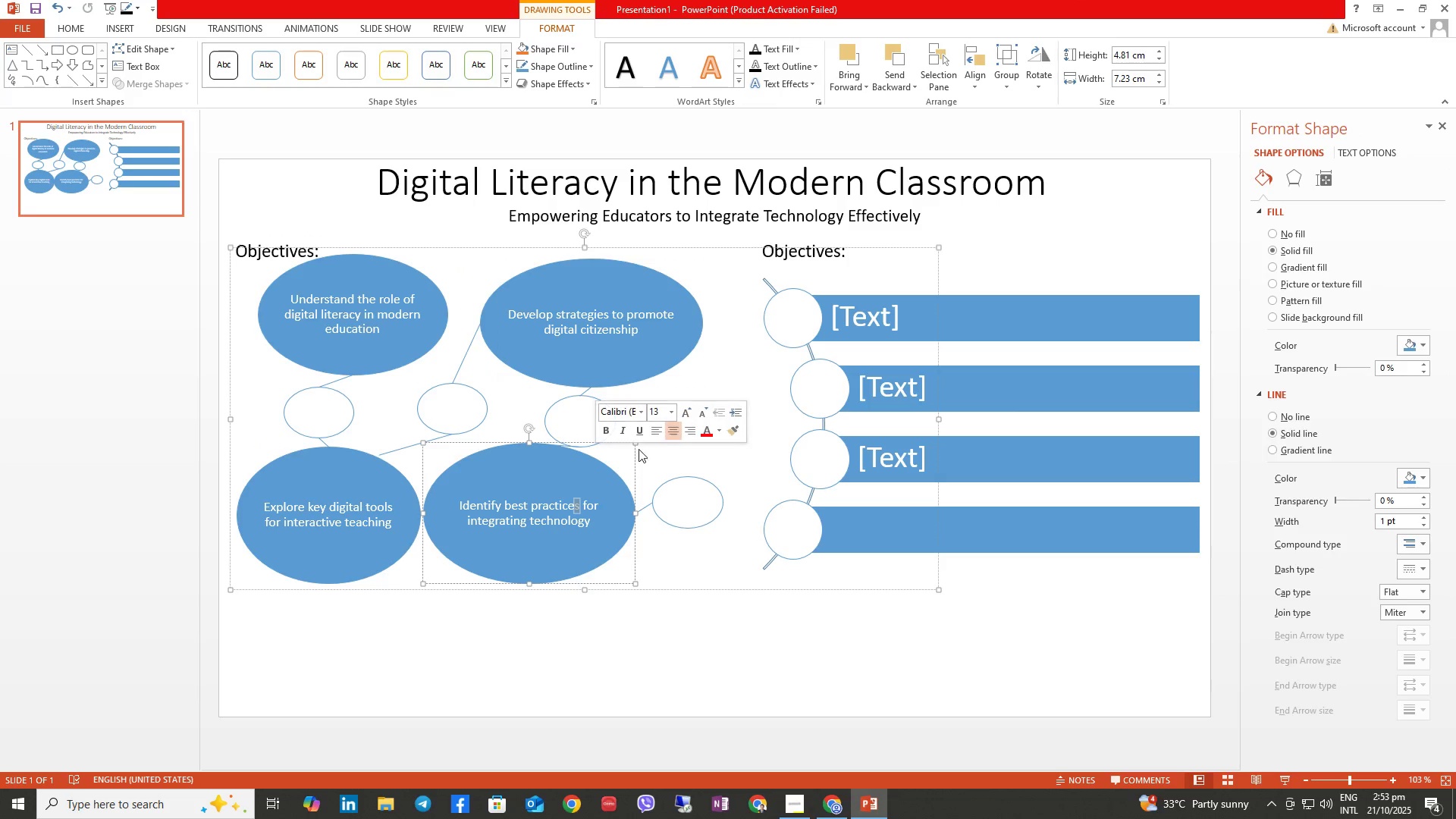 
left_click([635, 448])
 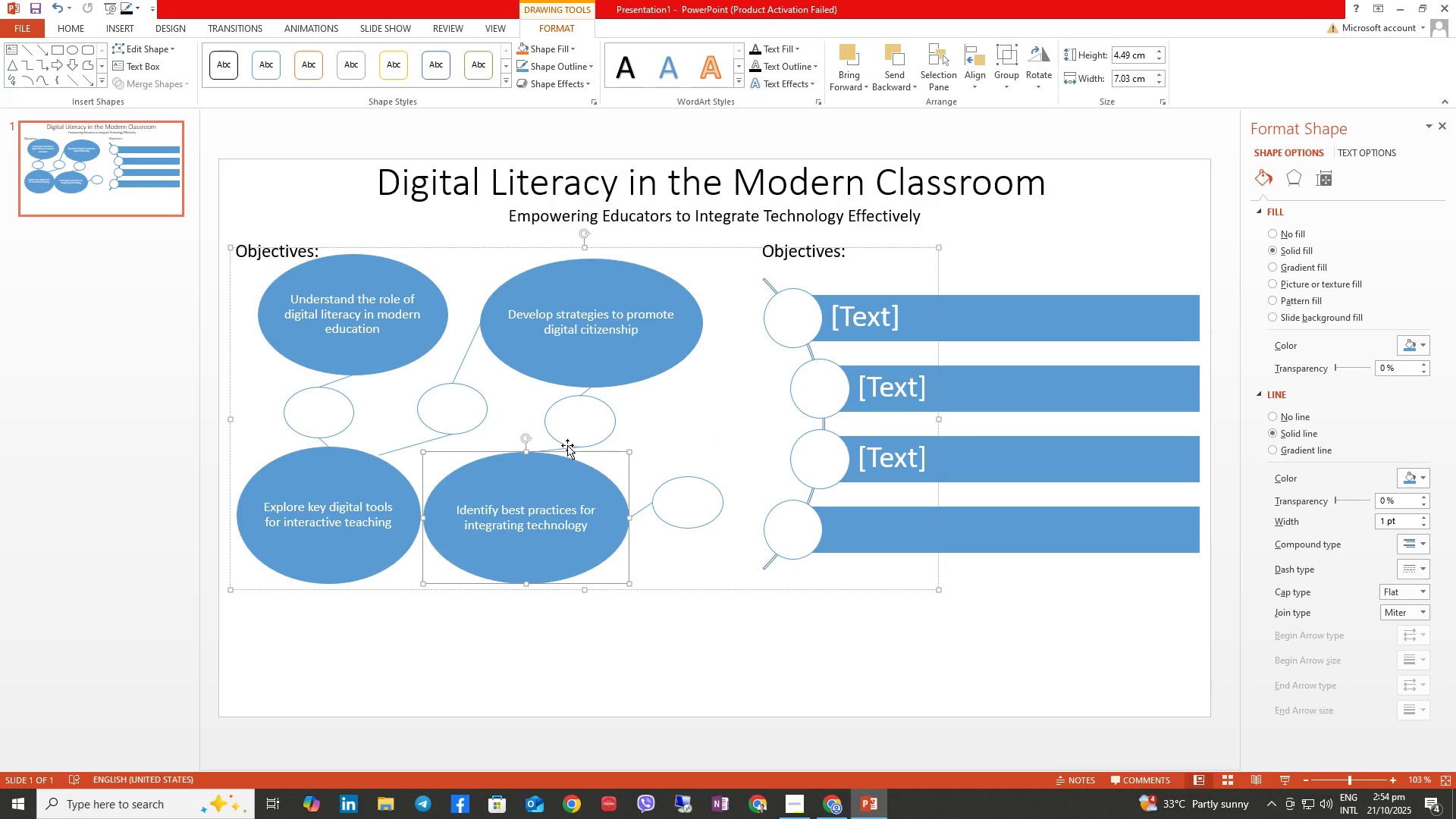 
wait(5.81)
 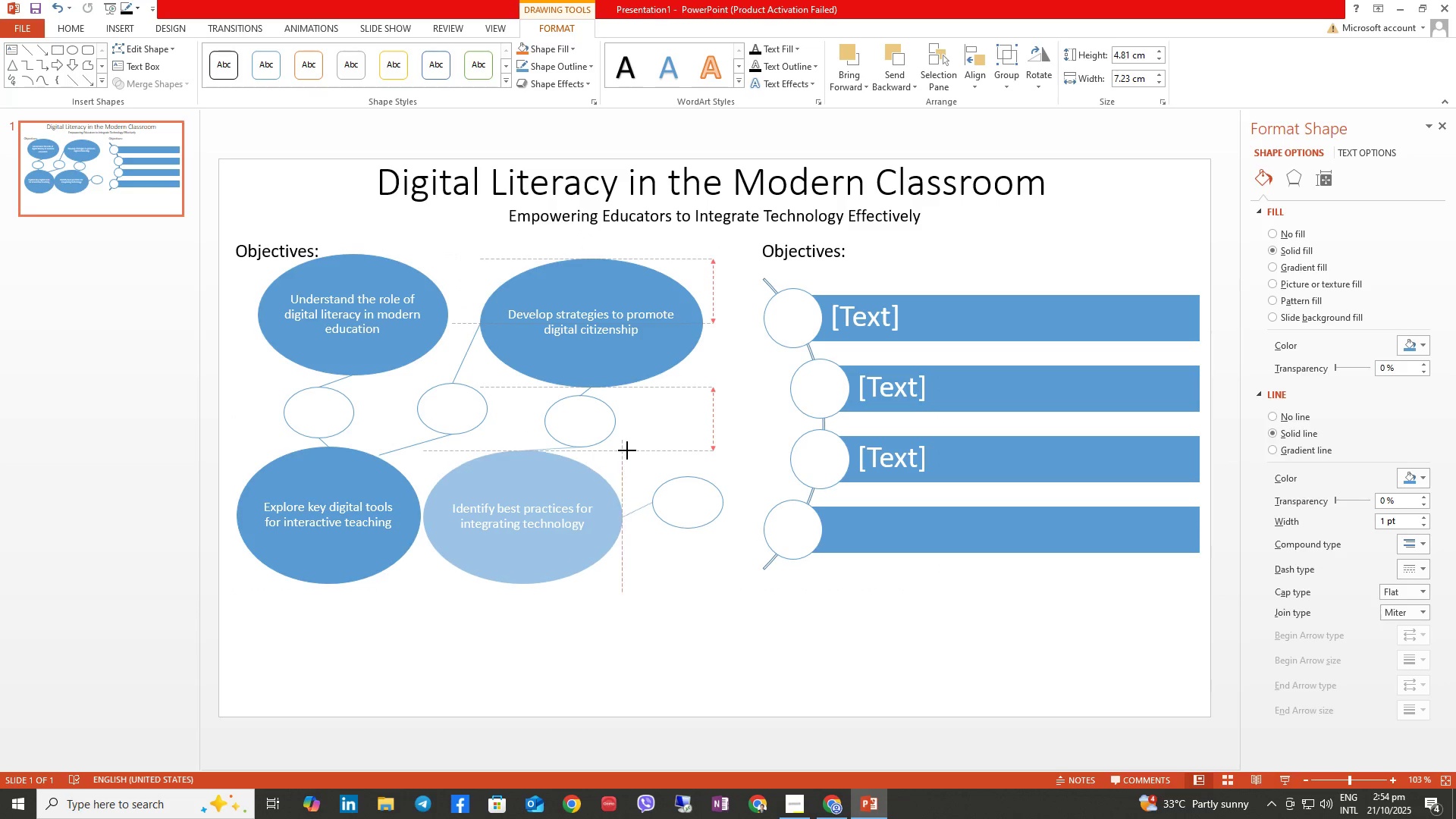 
left_click([632, 331])
 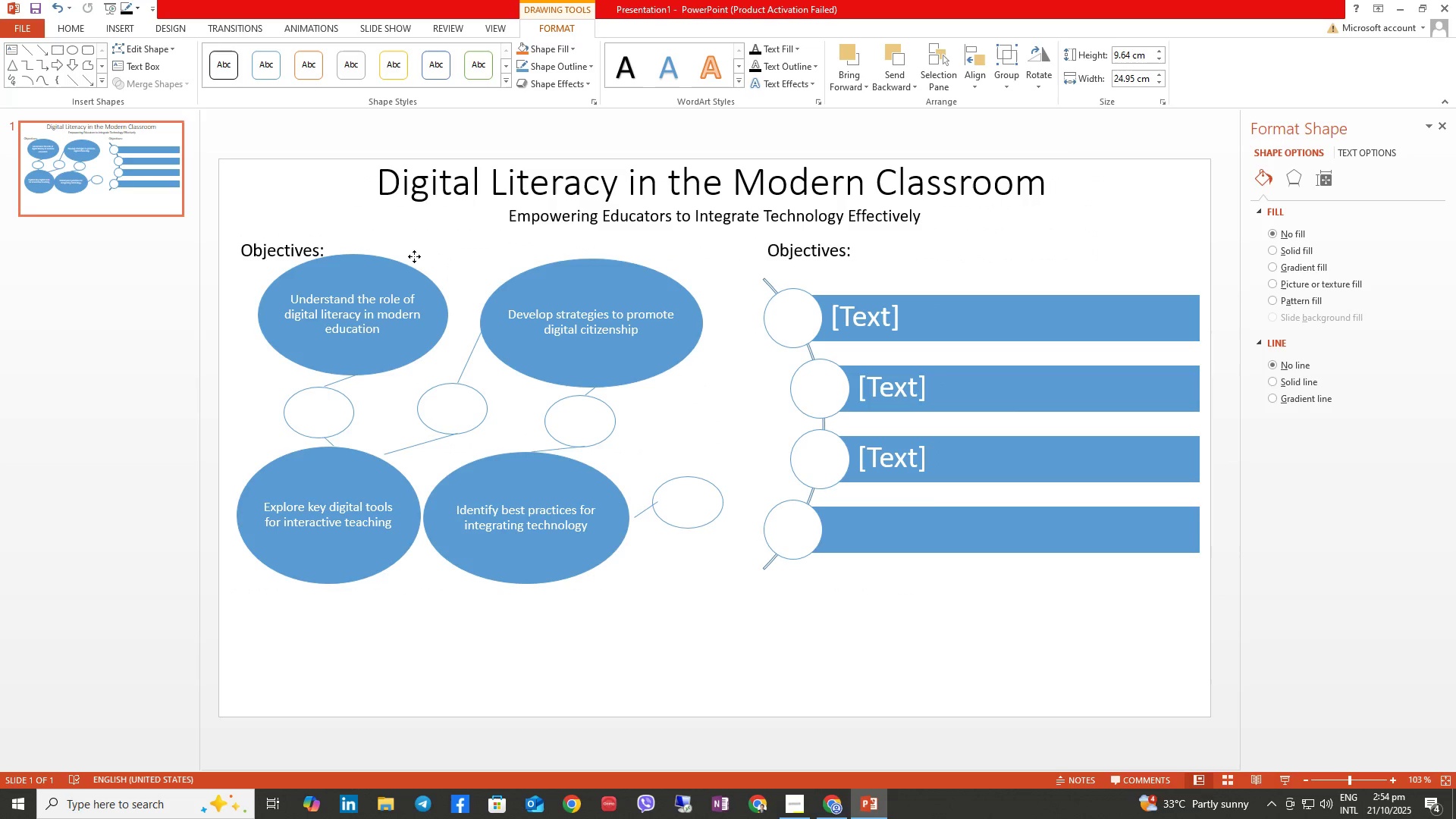 
wait(7.38)
 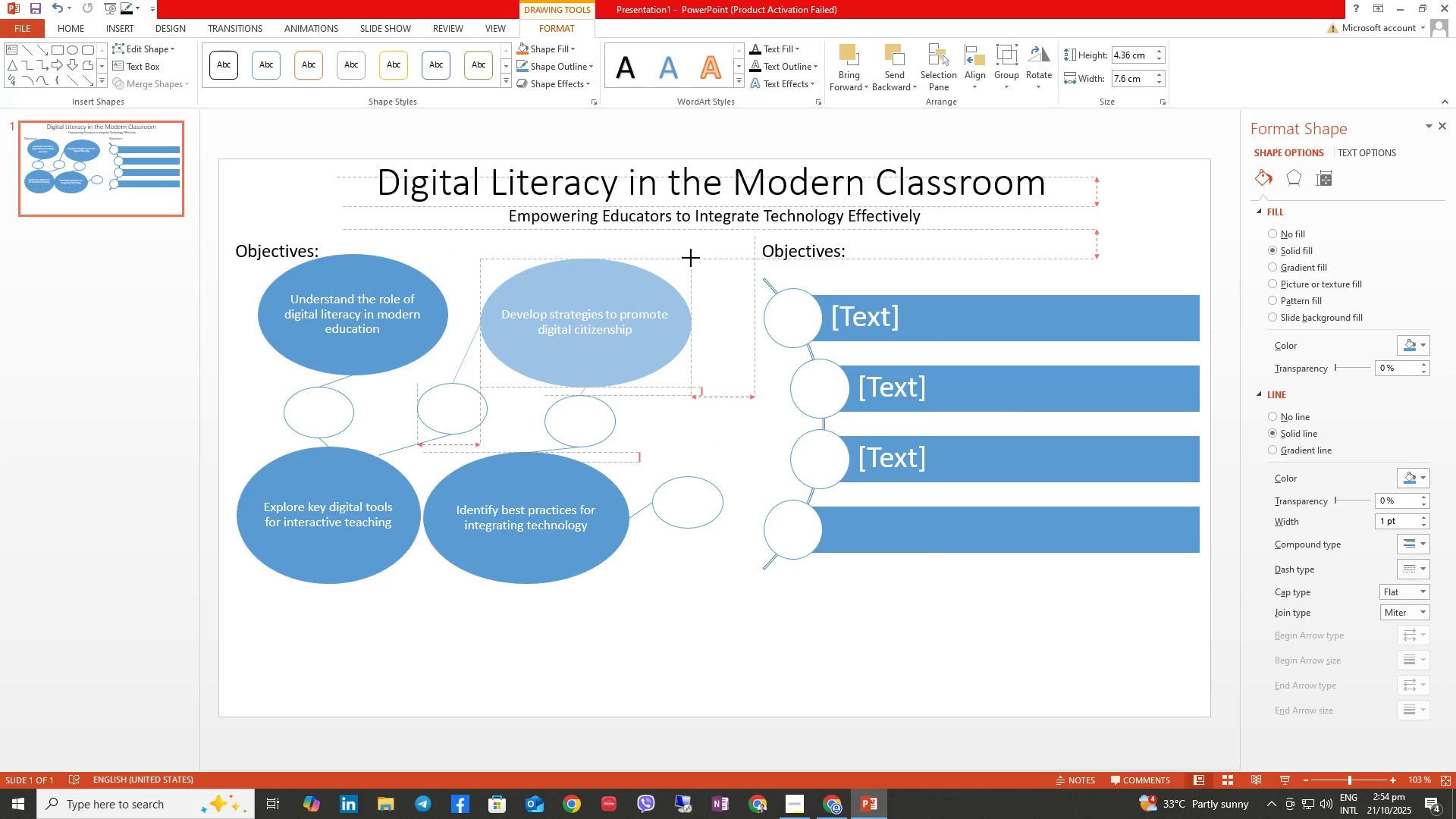 
key(Control+Z)
 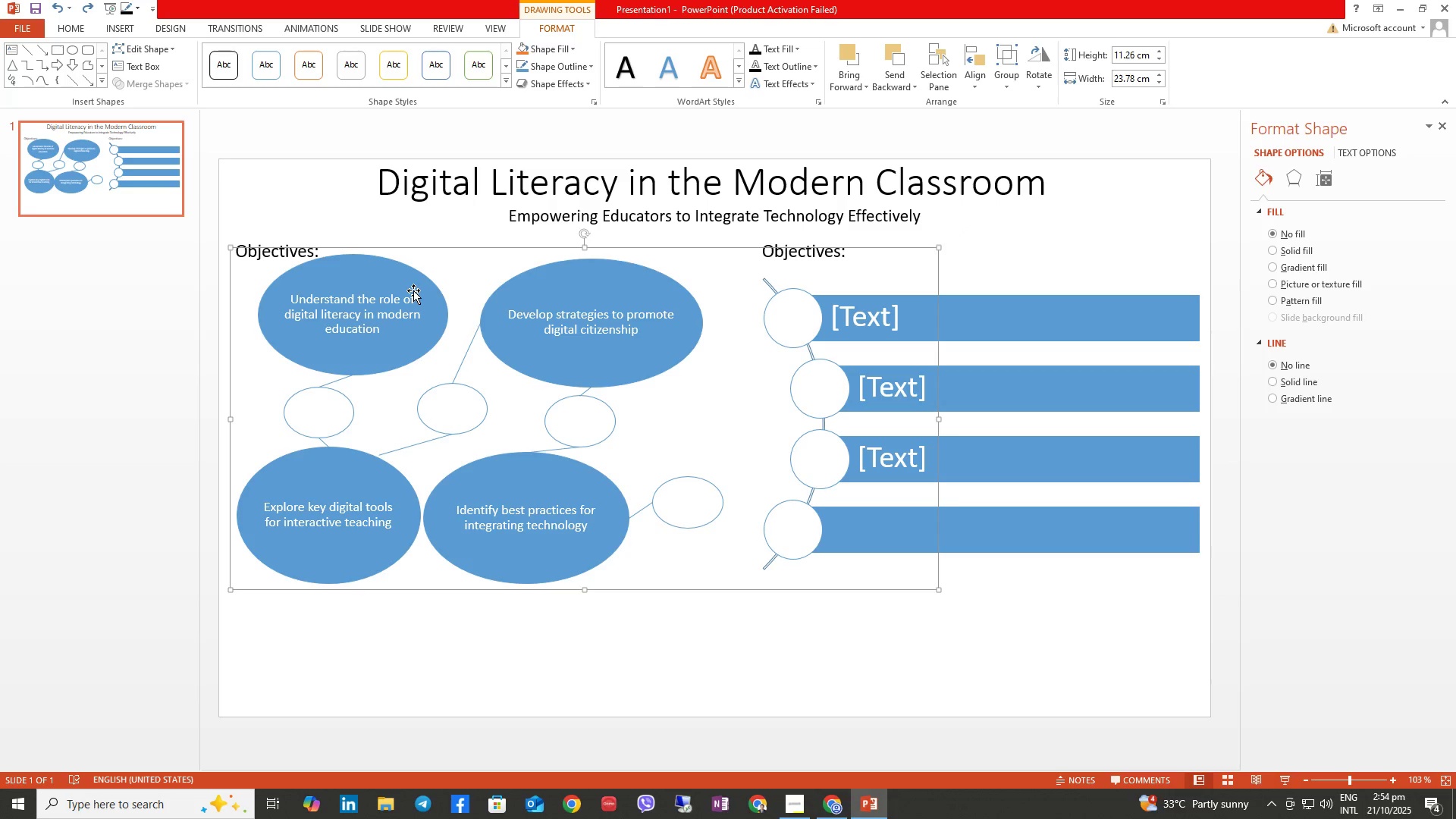 
double_click([416, 290])
 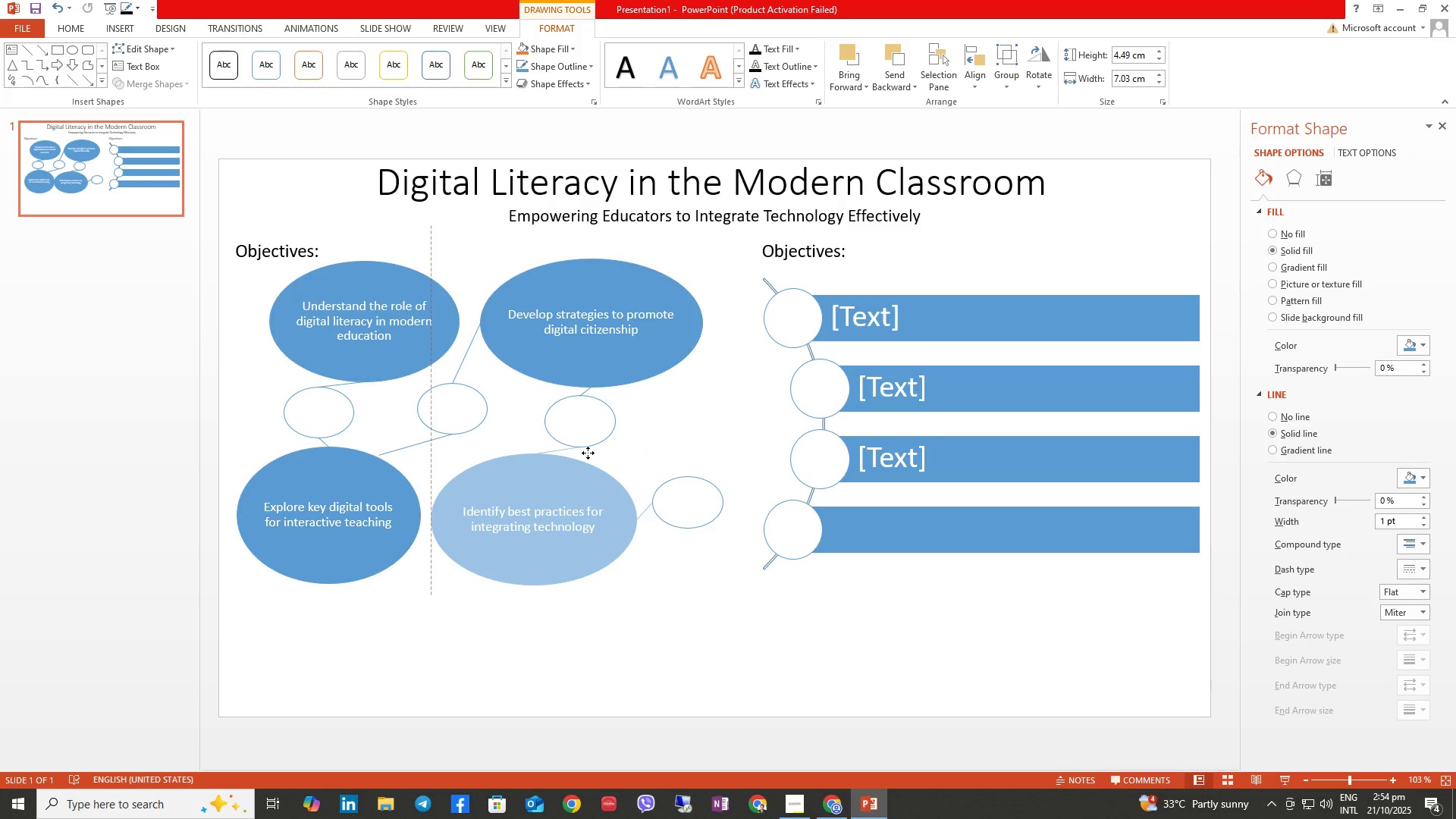 
wait(11.83)
 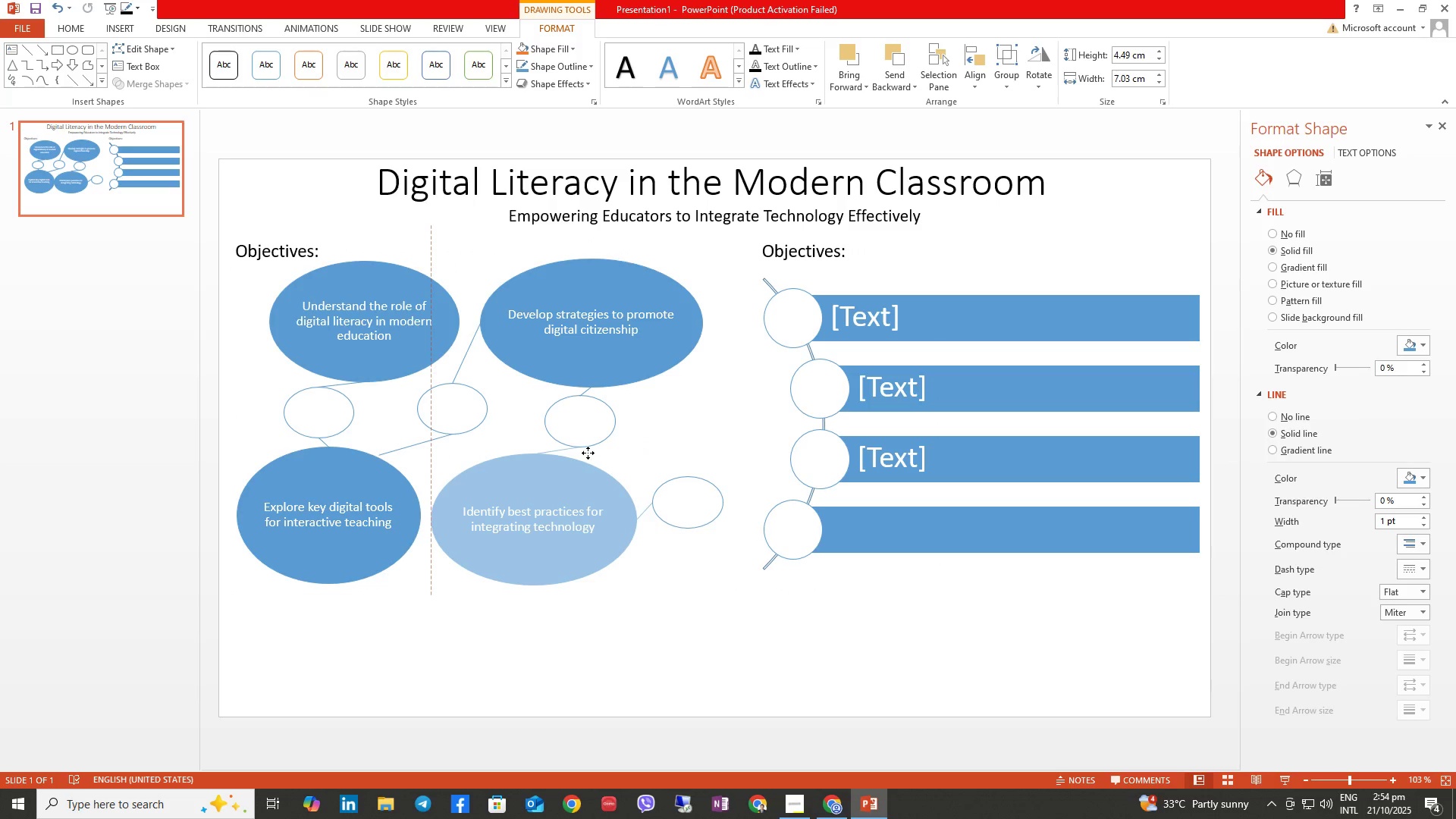 
left_click([847, 634])
 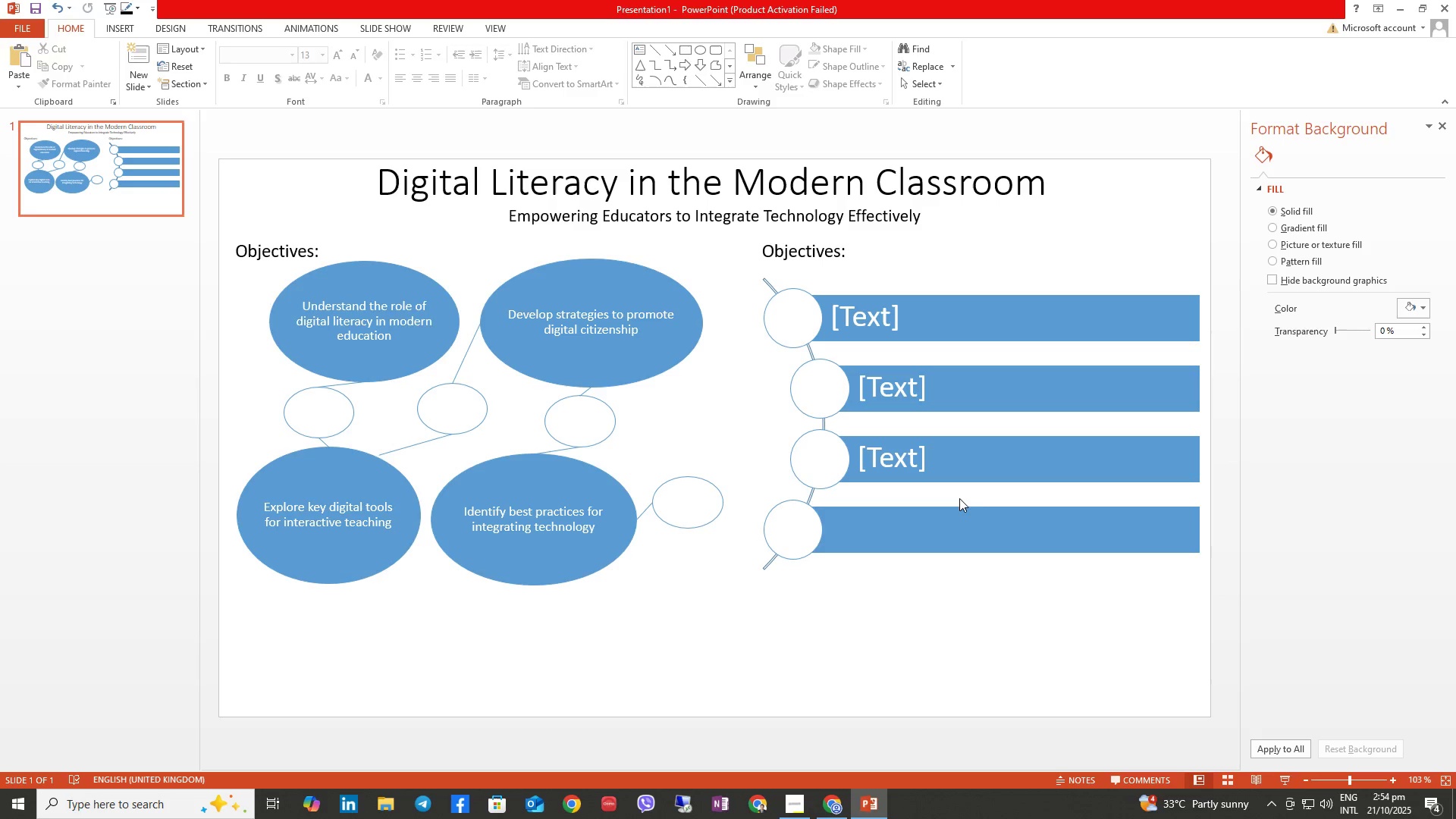 
wait(23.08)
 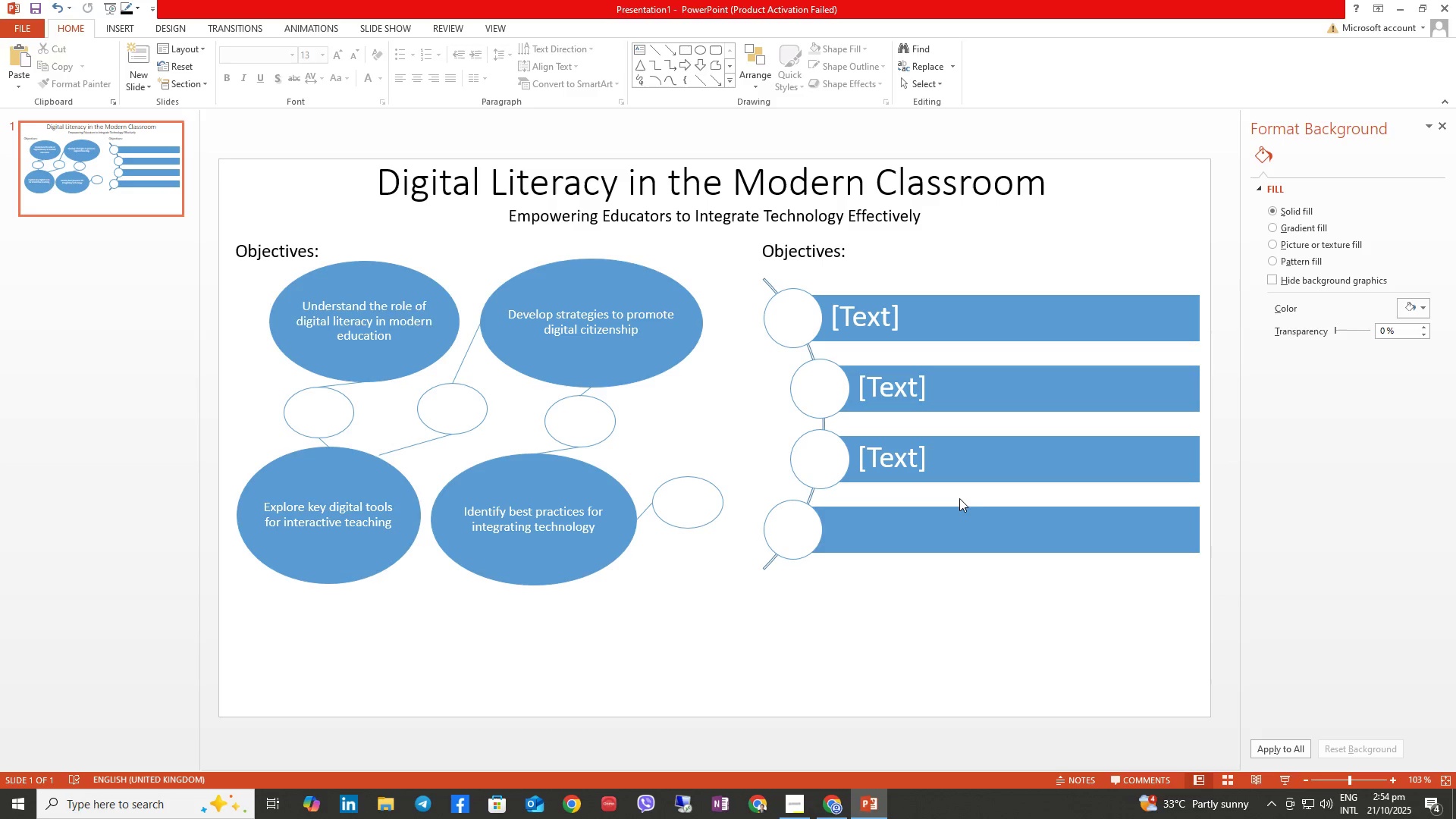 
left_click([679, 493])
 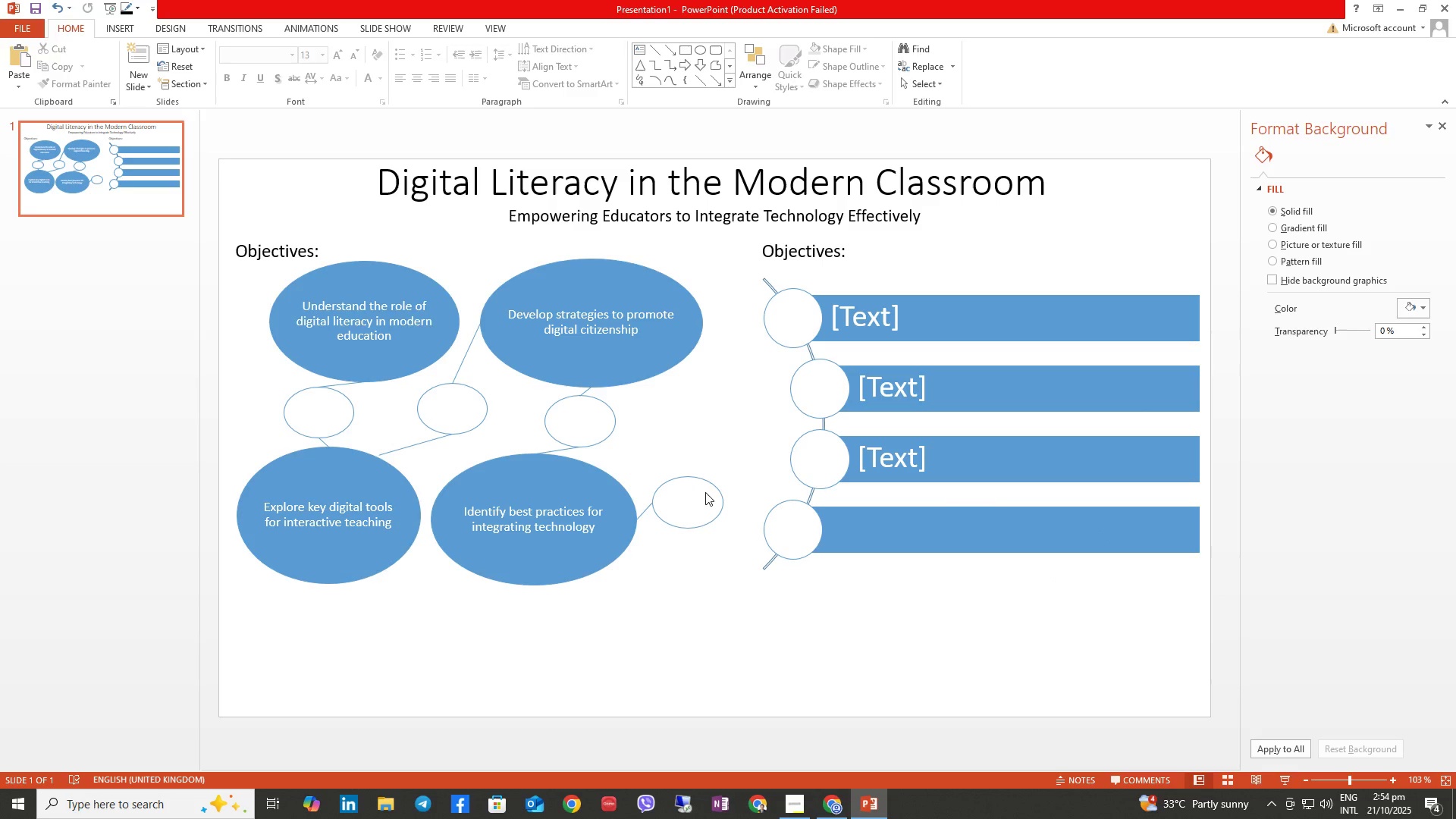 
left_click([705, 492])
 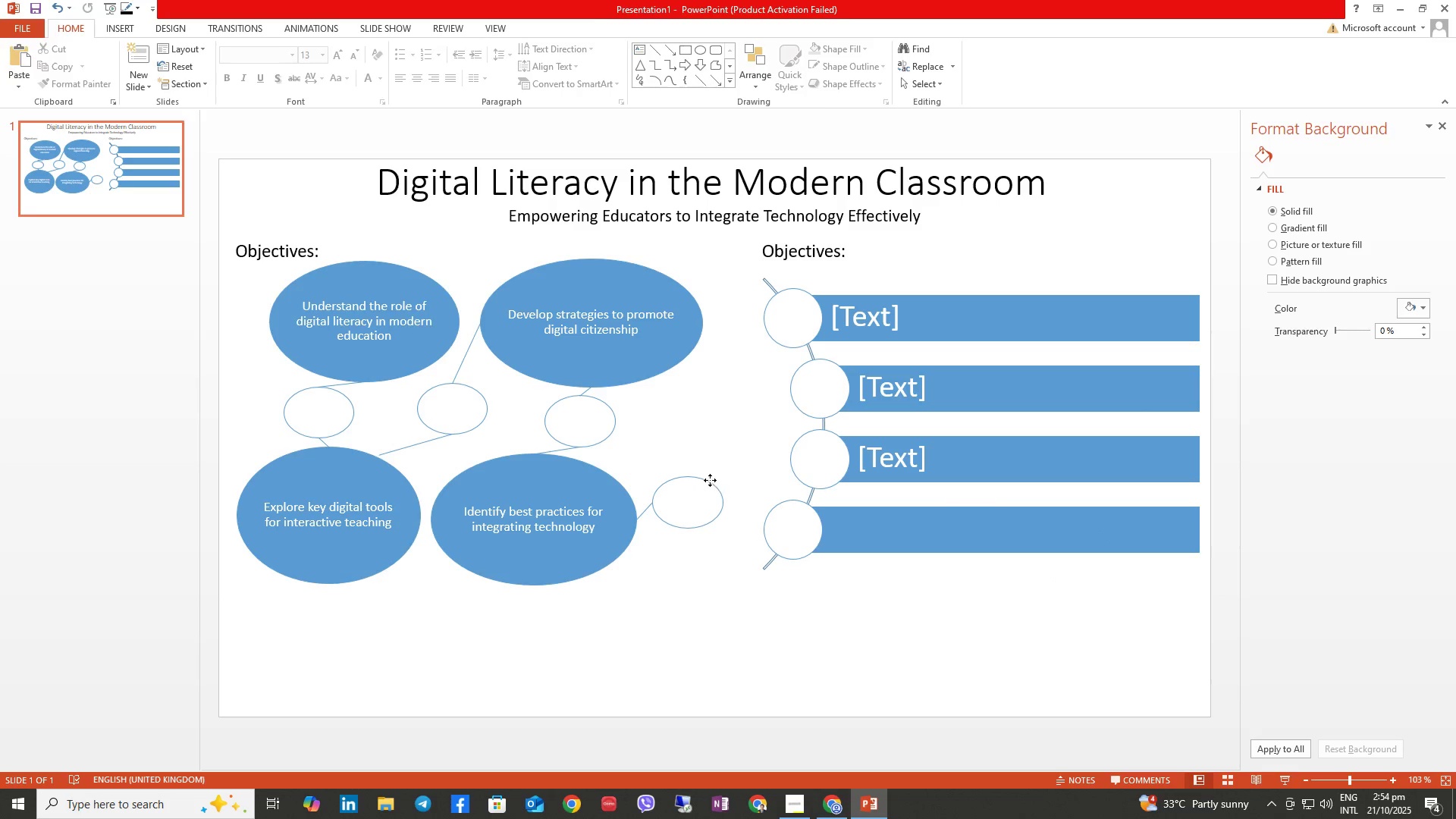 
left_click([710, 480])
 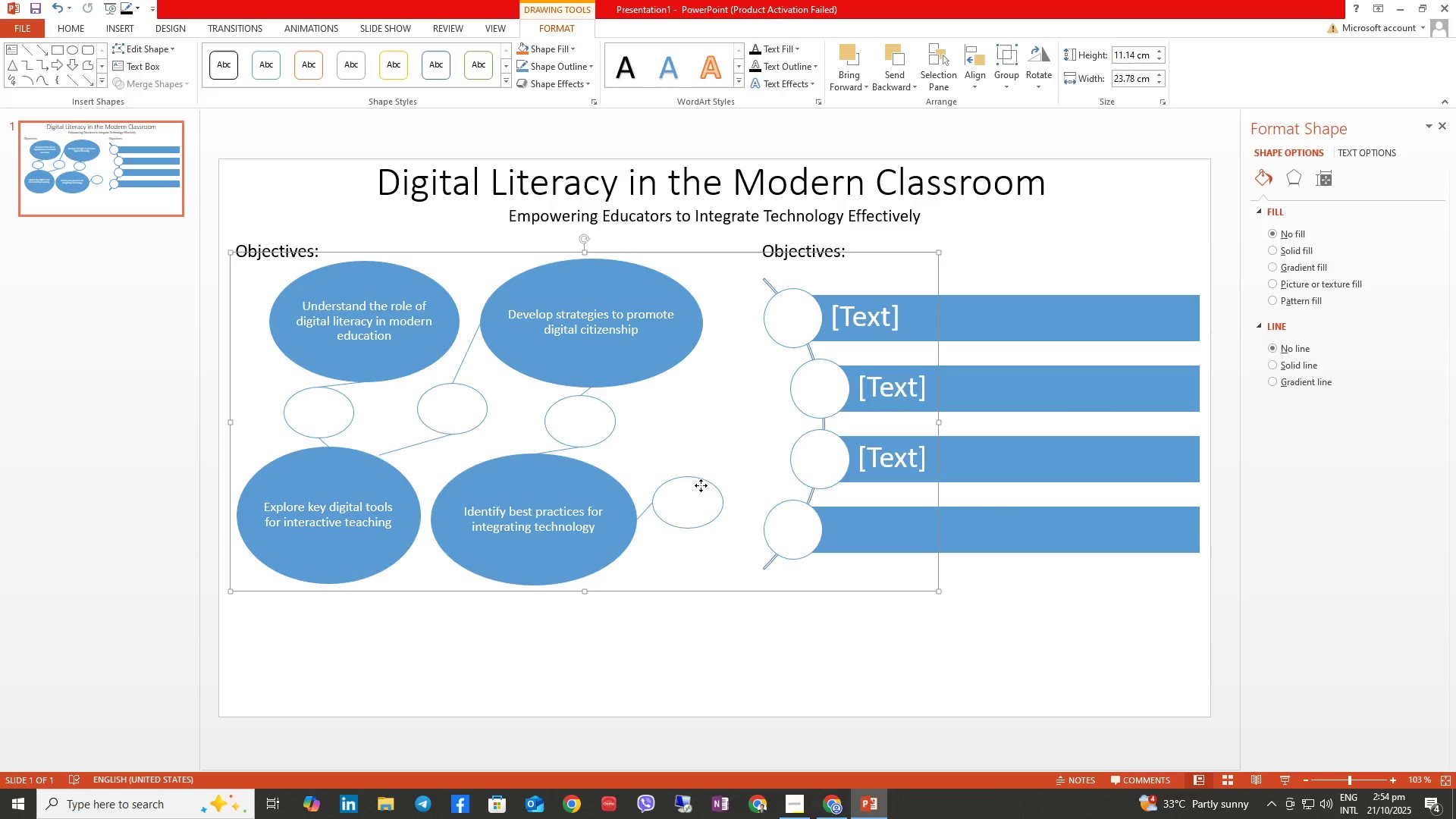 
left_click([701, 485])
 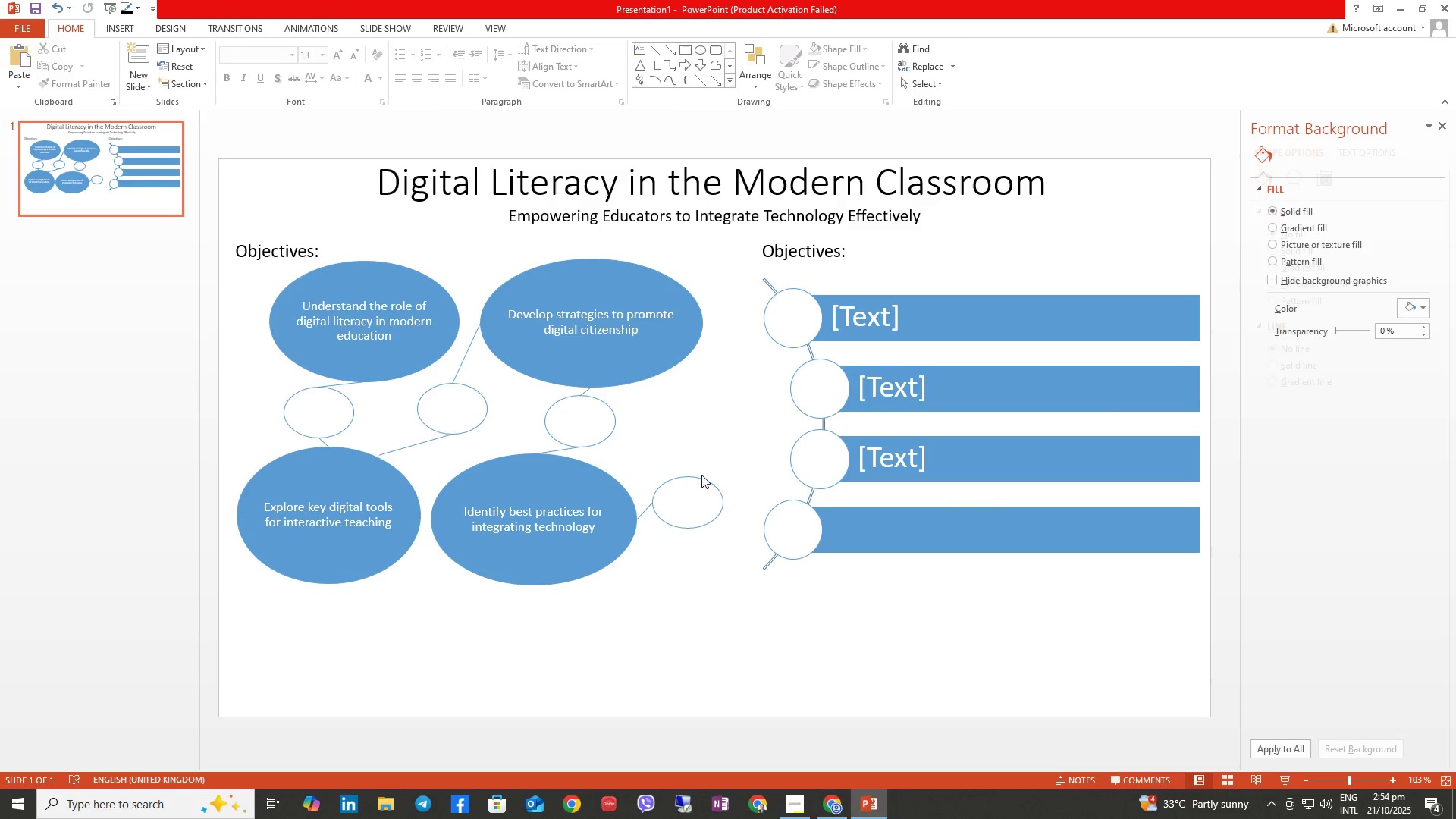 
triple_click([701, 475])
 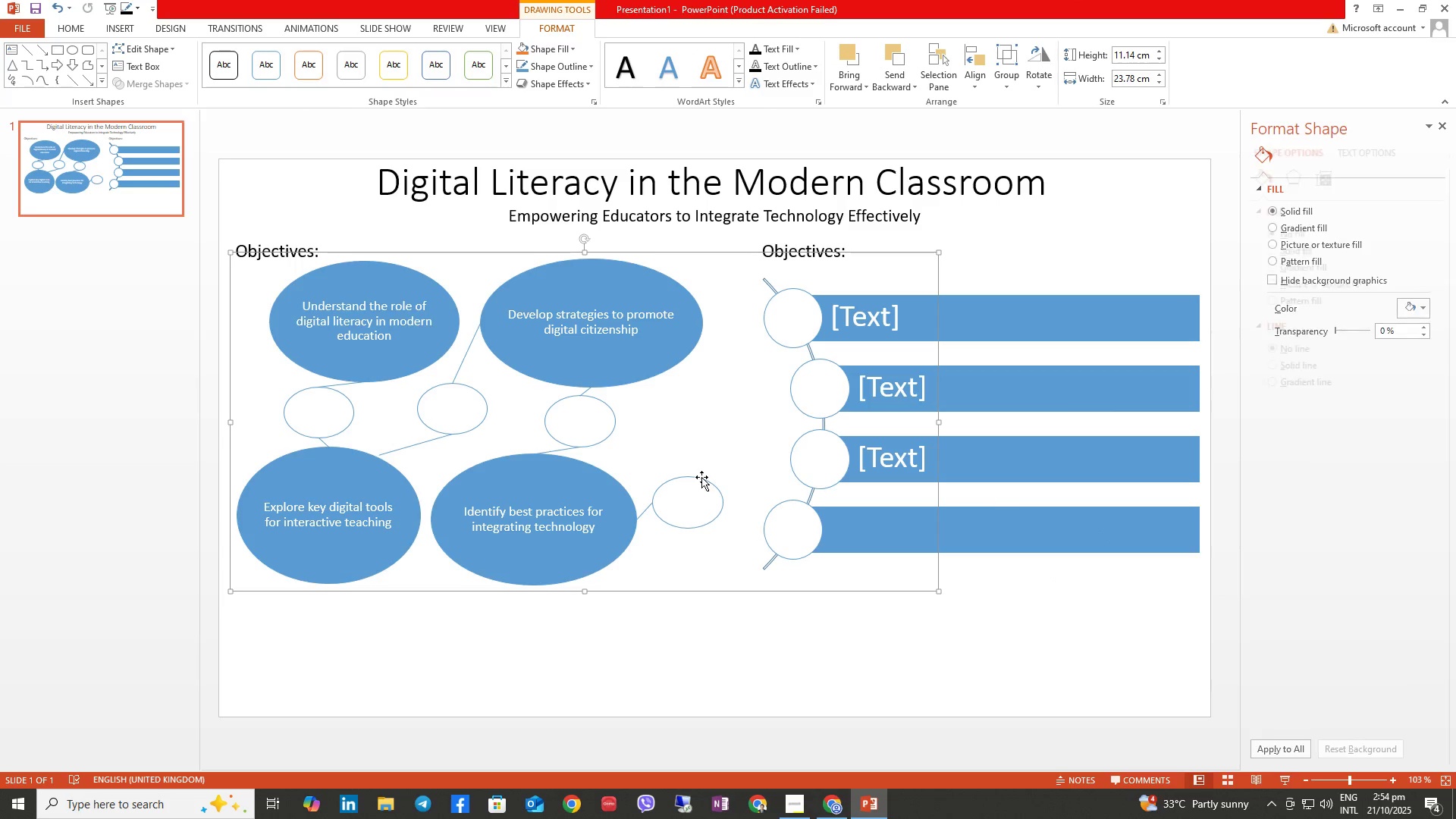 
left_click([701, 477])
 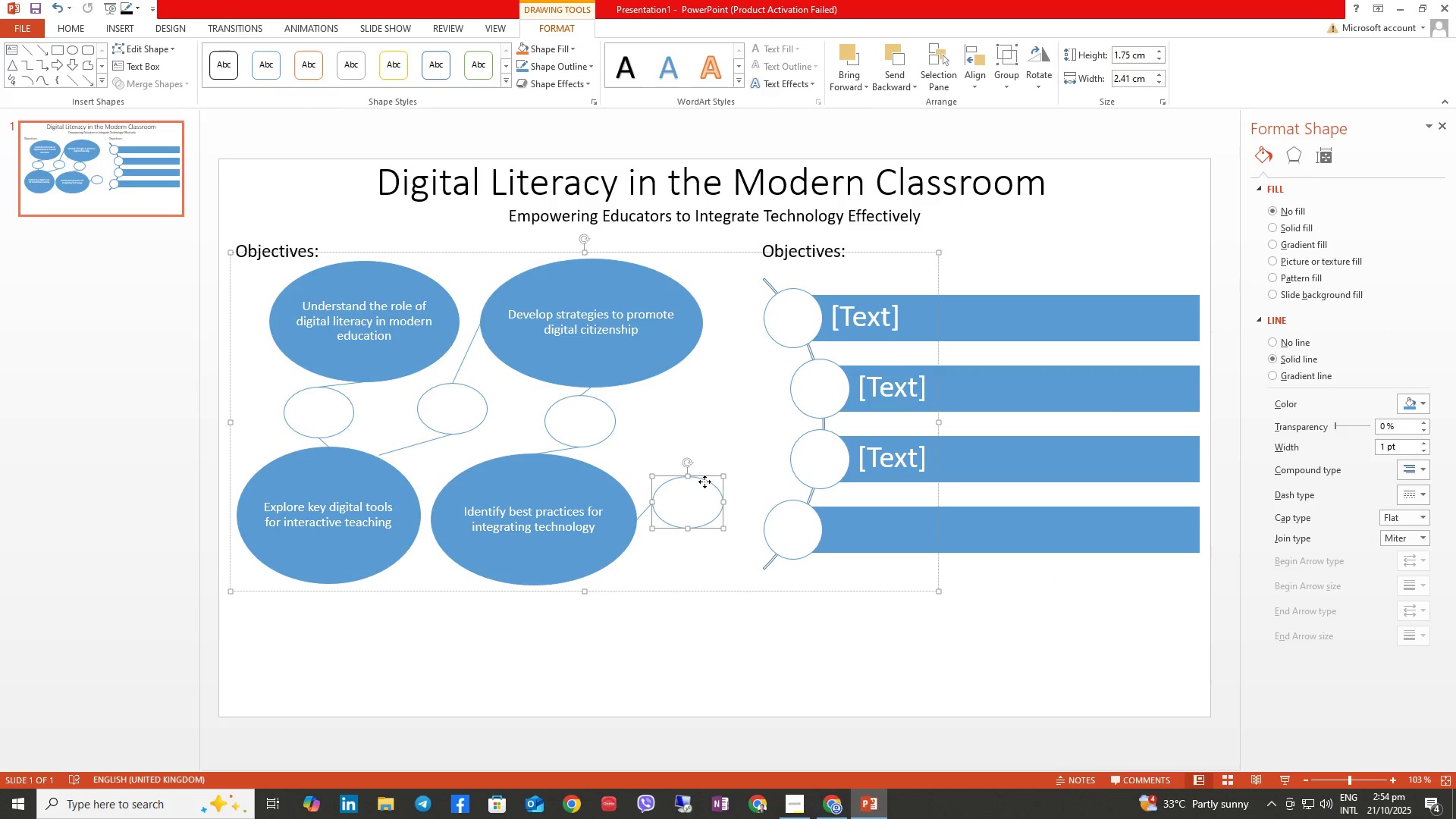 
left_click([704, 482])
 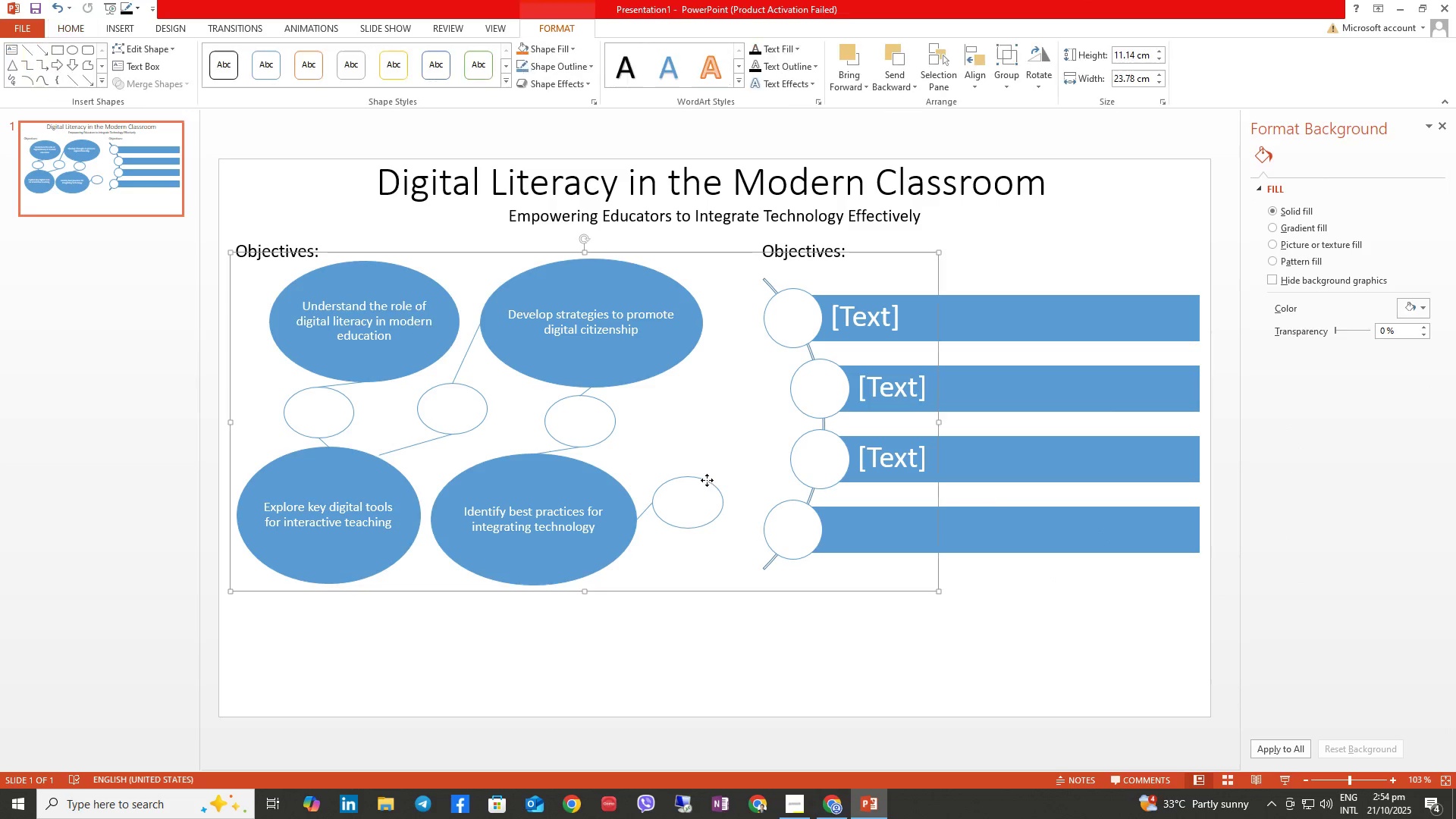 
double_click([707, 481])
 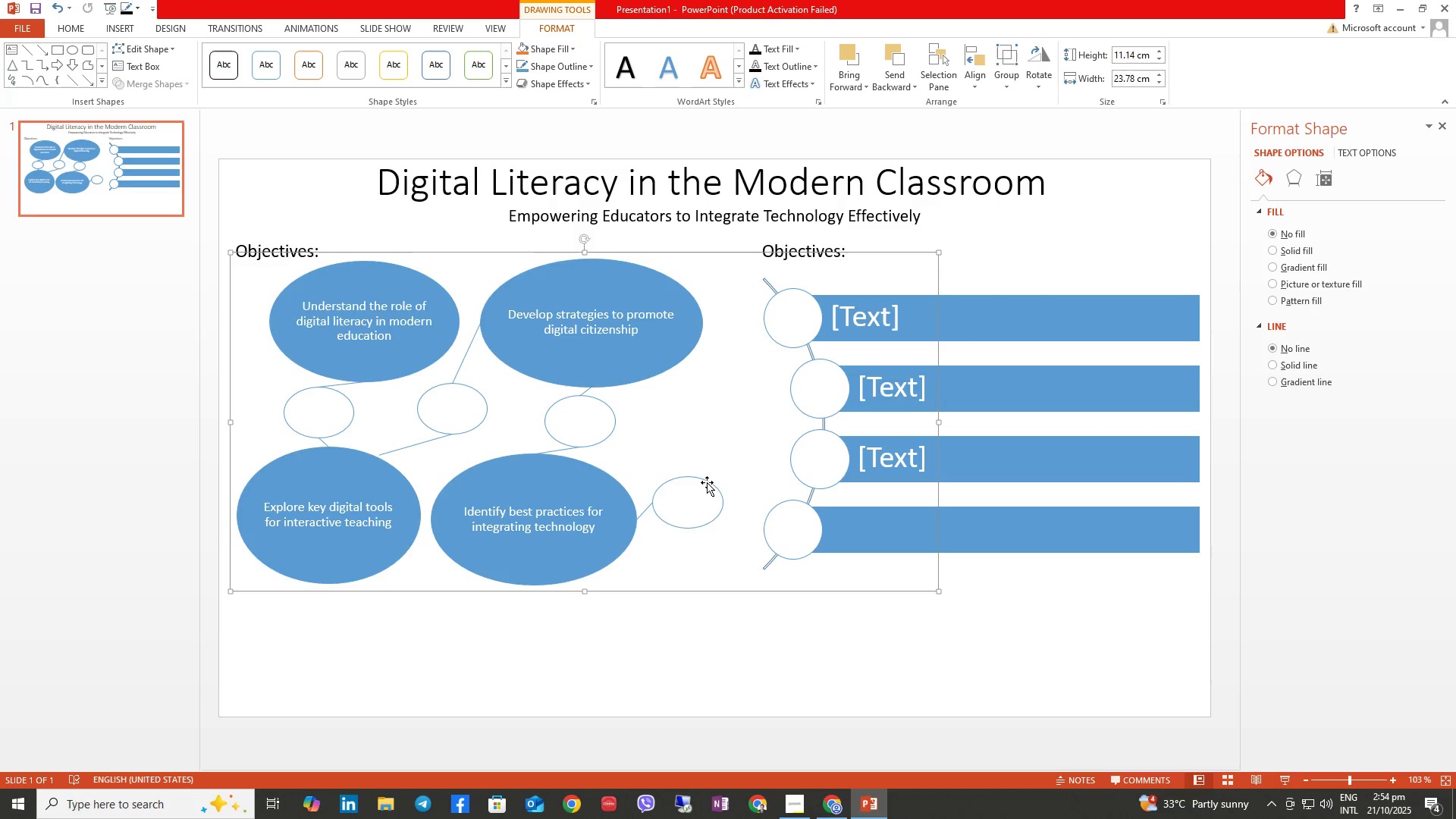 
triple_click([707, 482])
 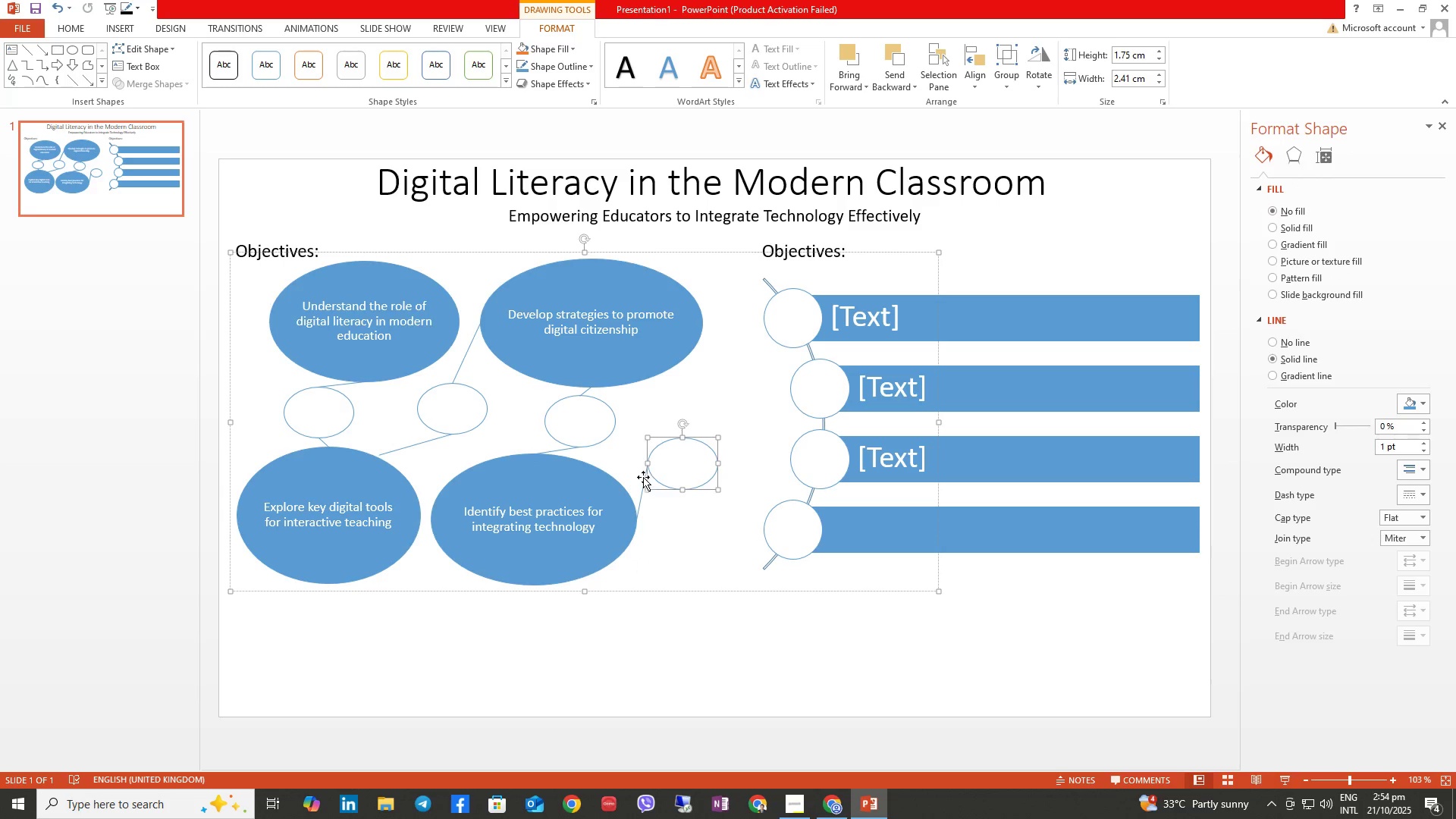 
double_click([635, 488])
 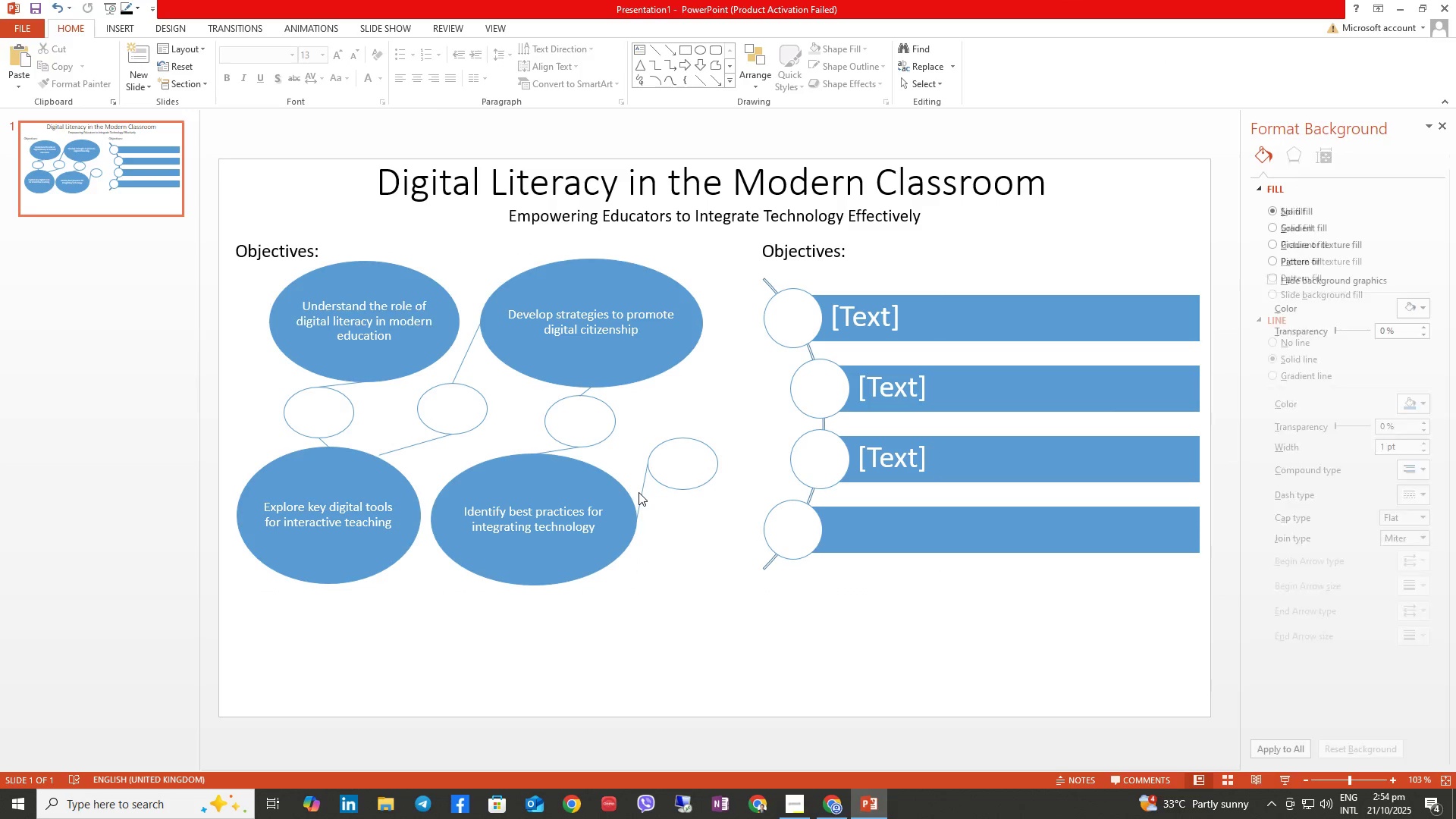 
triple_click([639, 492])
 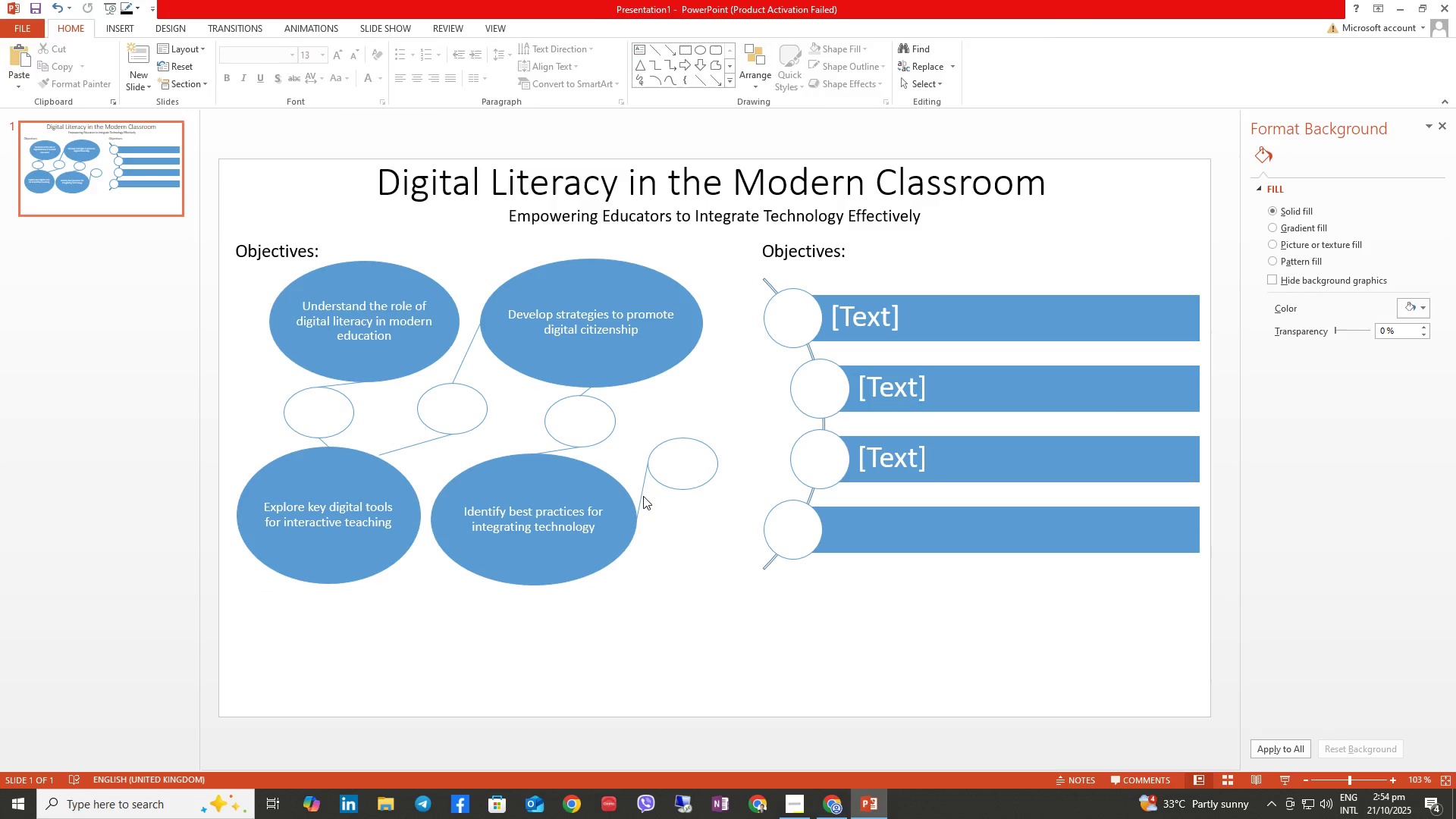 
triple_click([643, 496])
 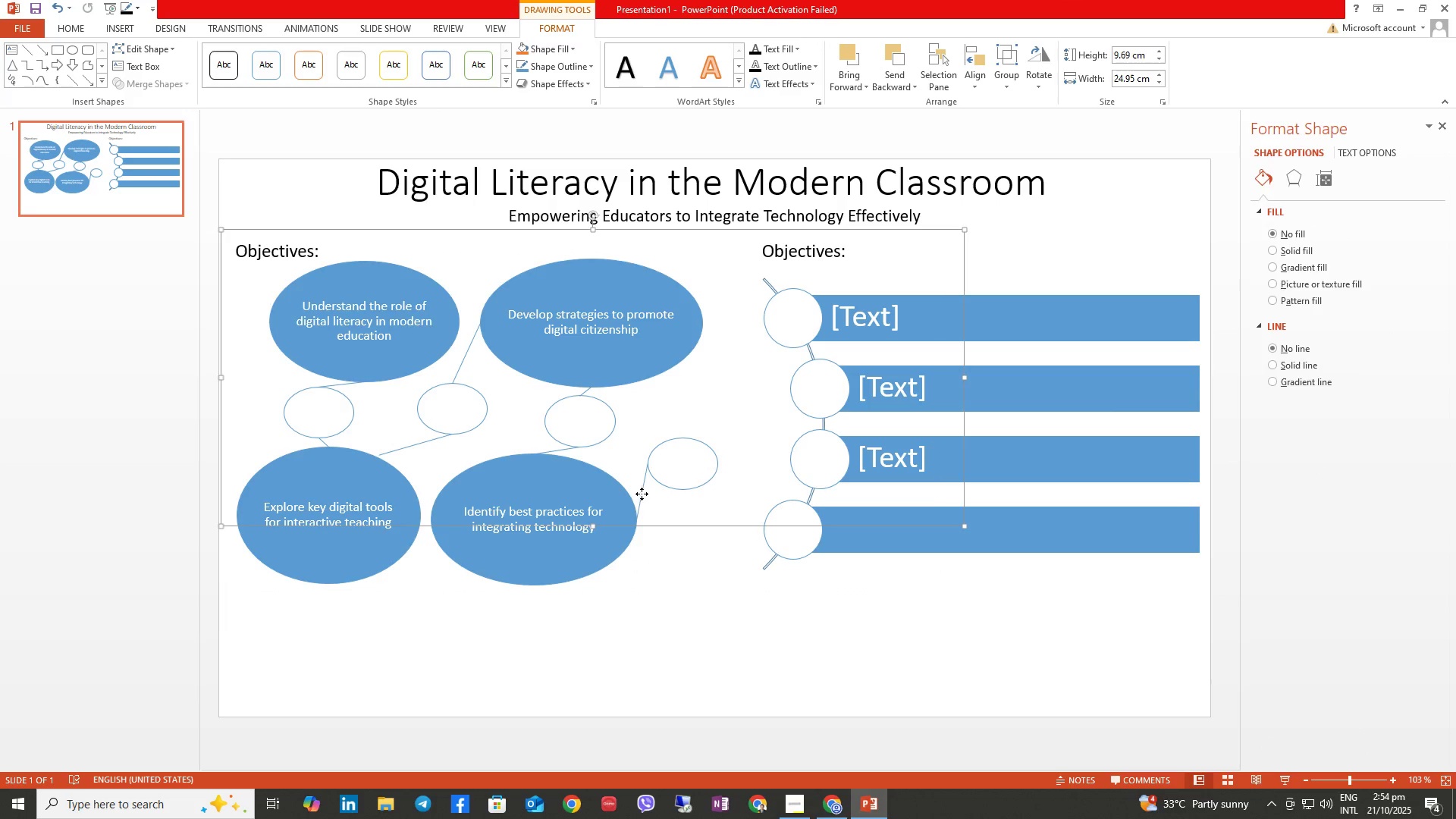 
triple_click([642, 494])
 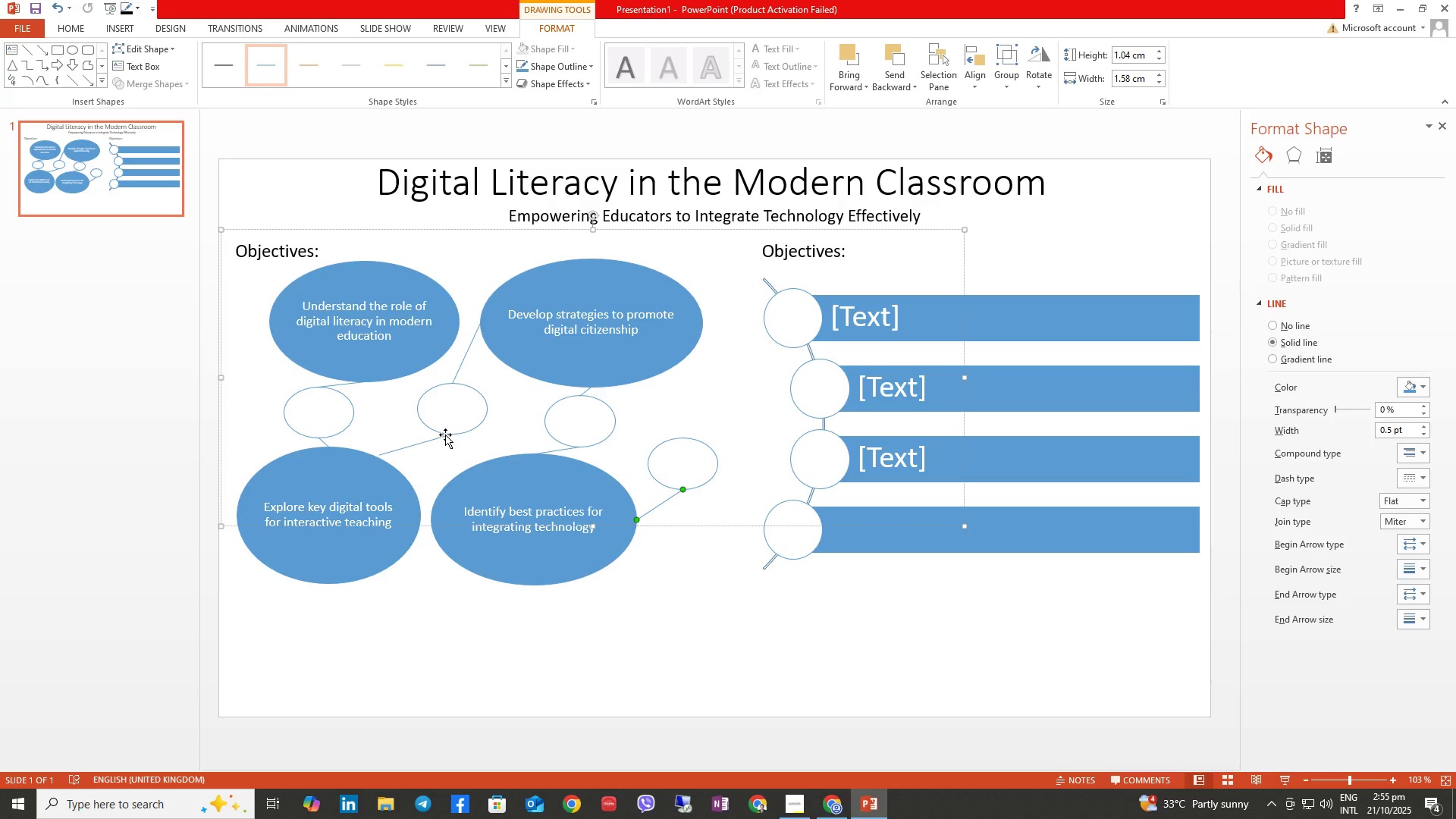 
wait(18.62)
 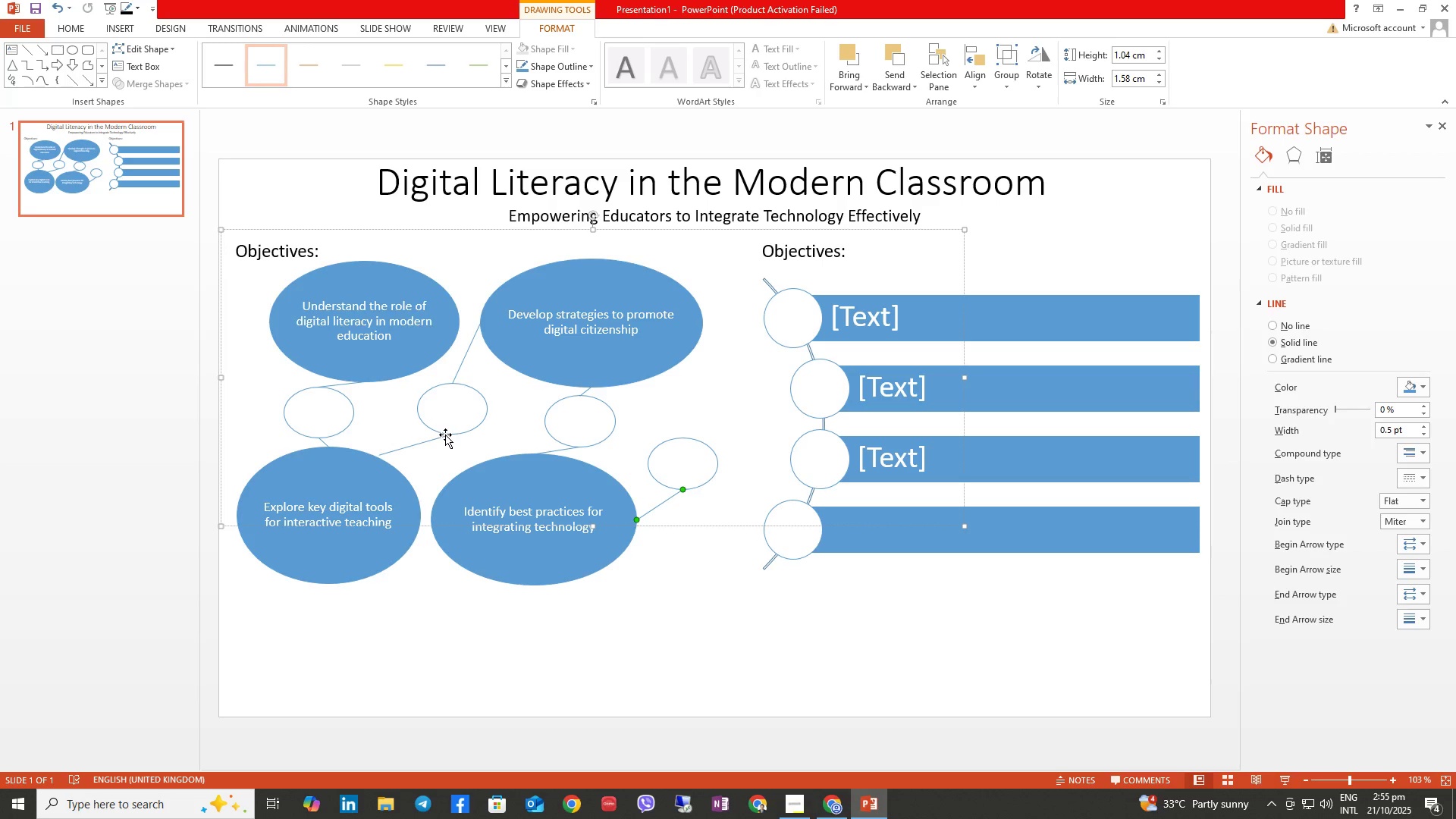 
left_click([416, 444])
 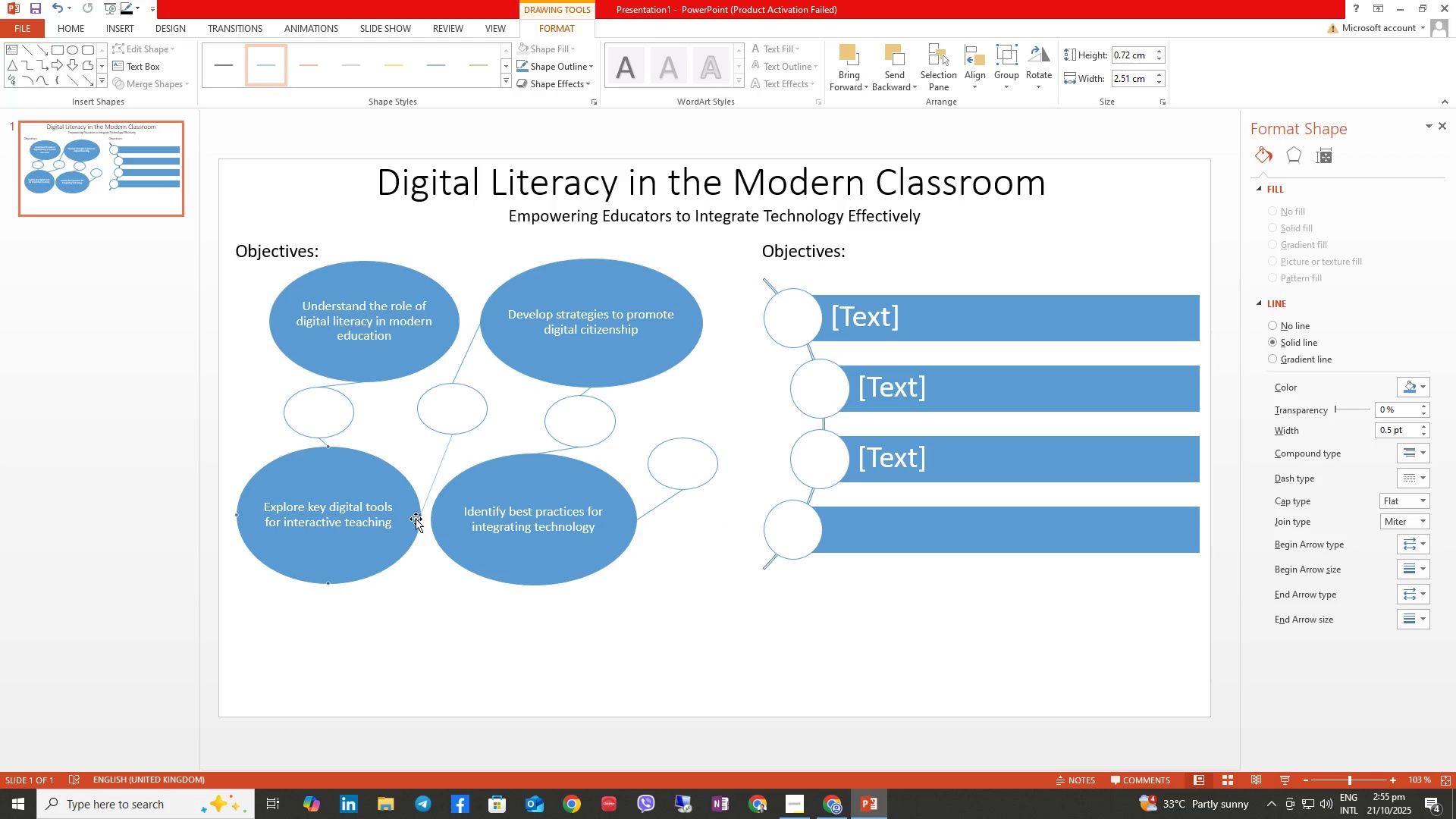 
left_click([660, 585])
 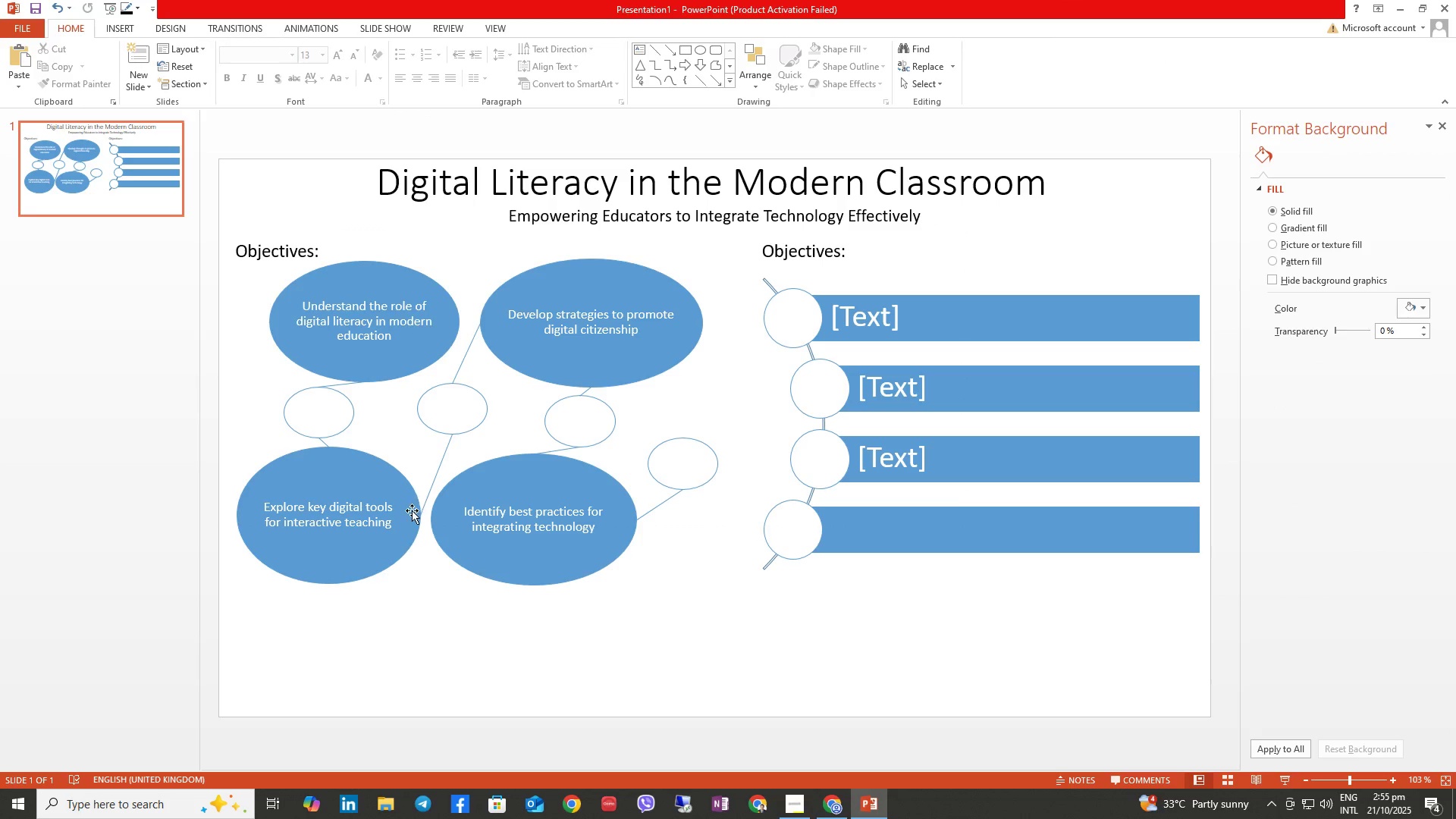 
left_click([428, 491])
 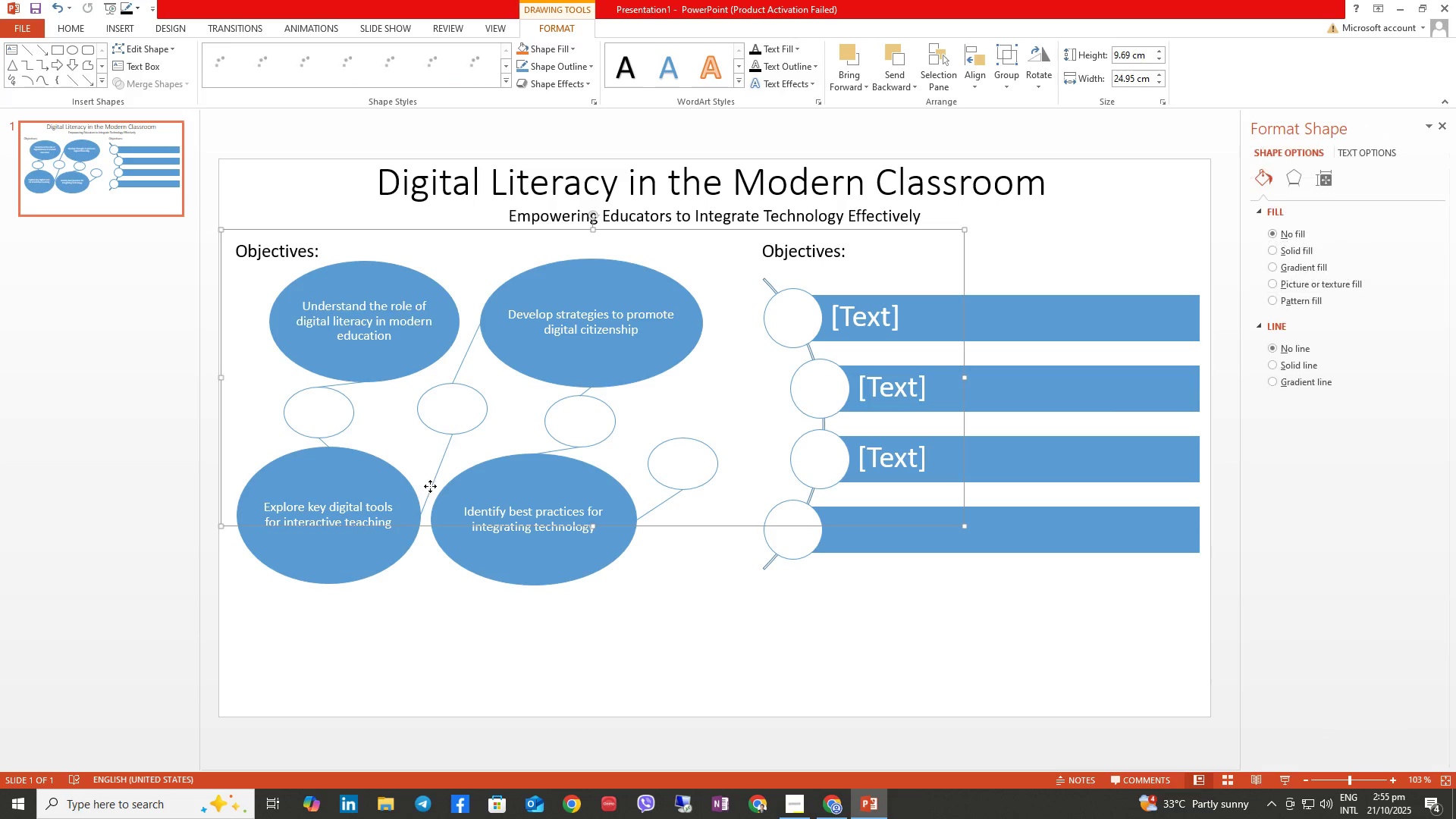 
double_click([430, 486])
 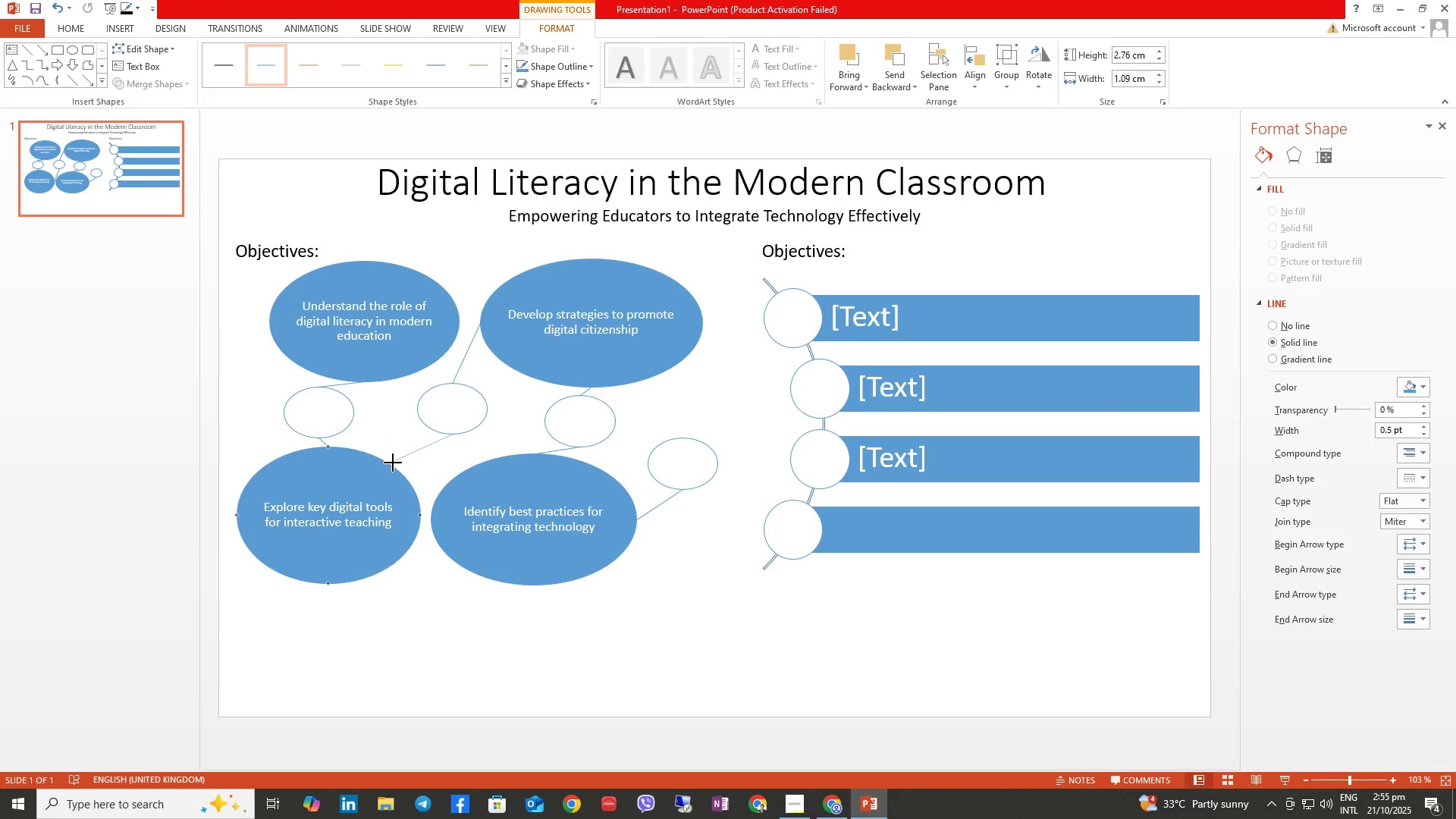 
wait(6.21)
 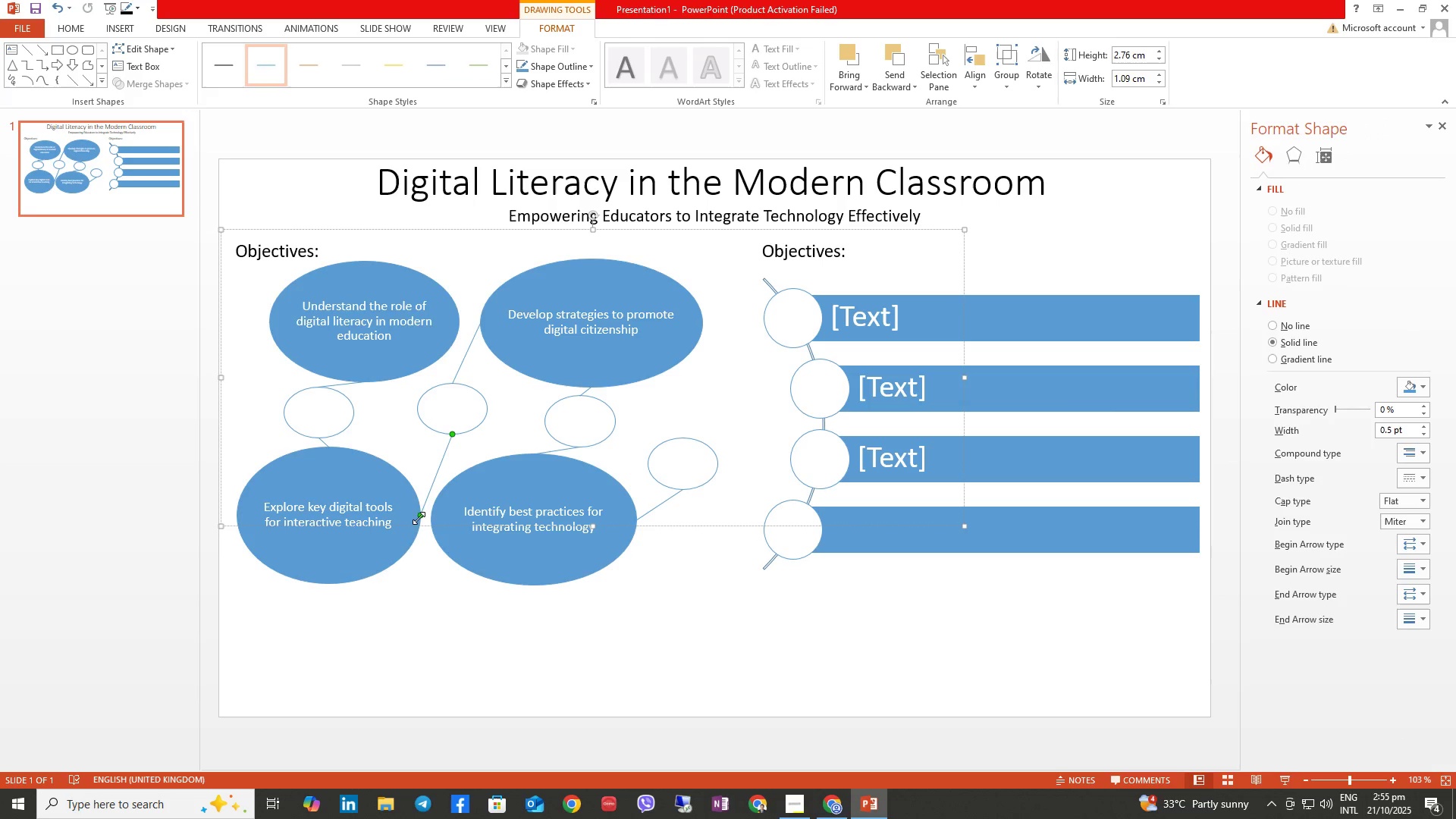 
left_click([708, 570])
 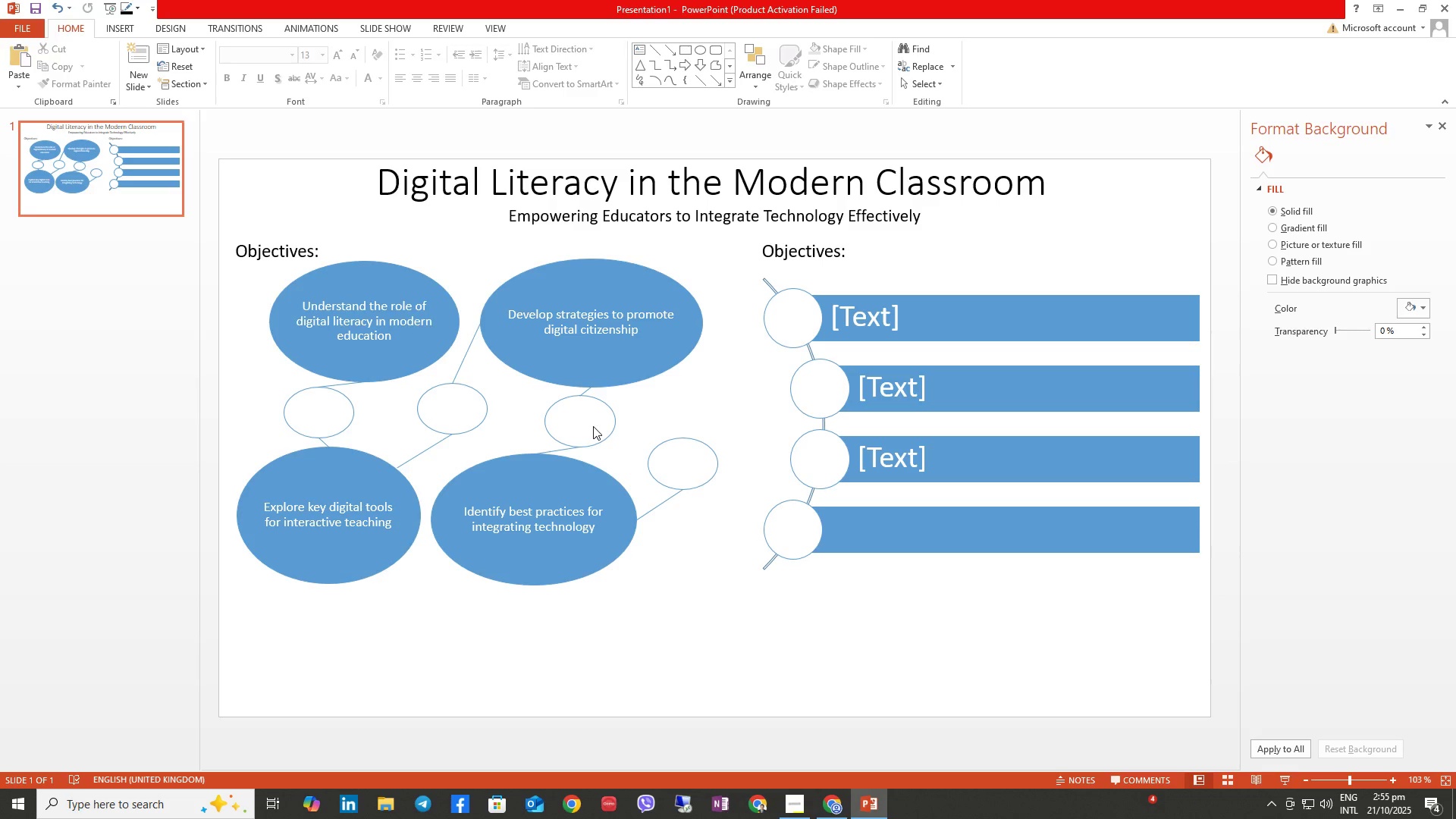 
wait(11.47)
 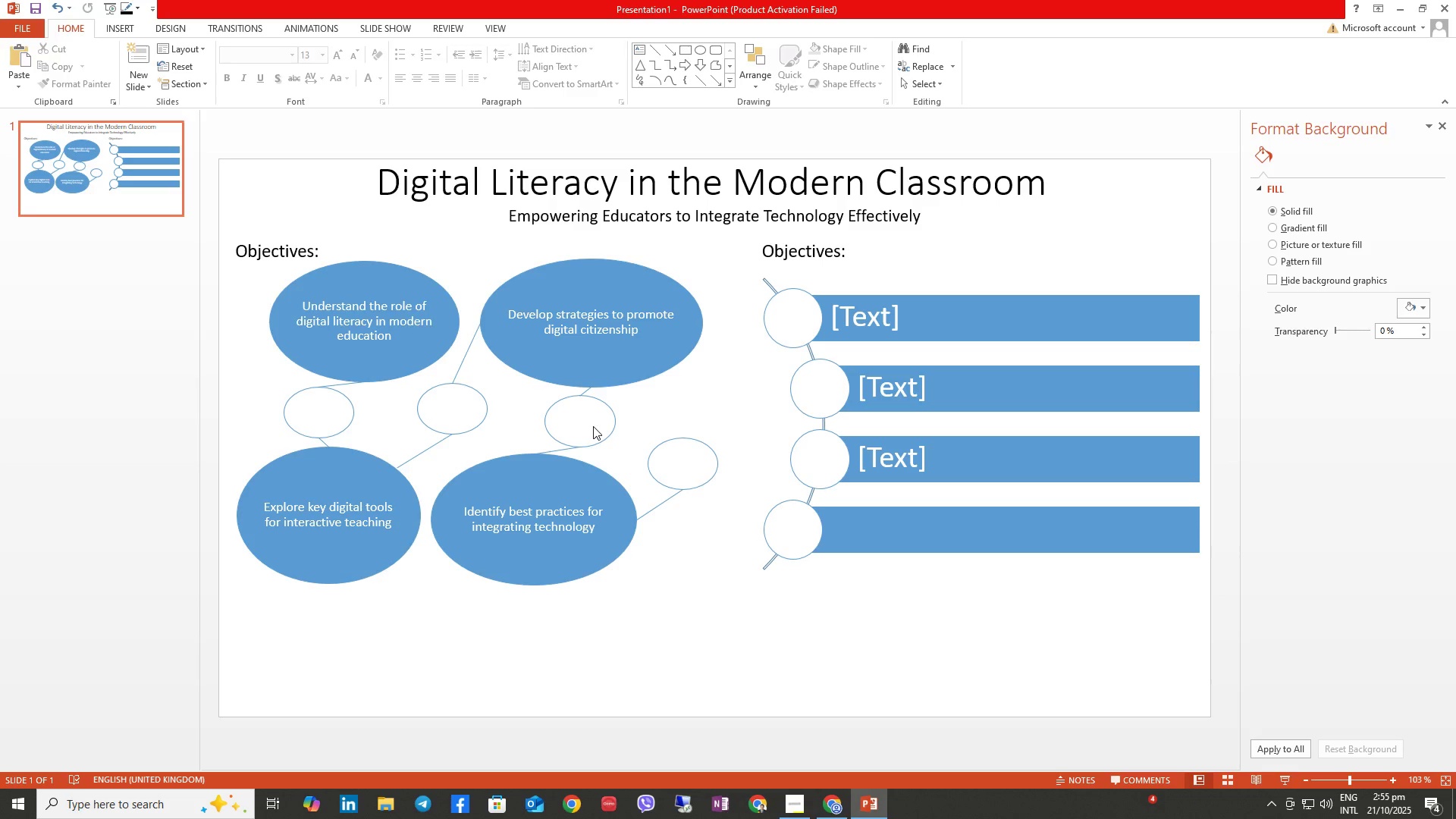 
left_click([794, 799])